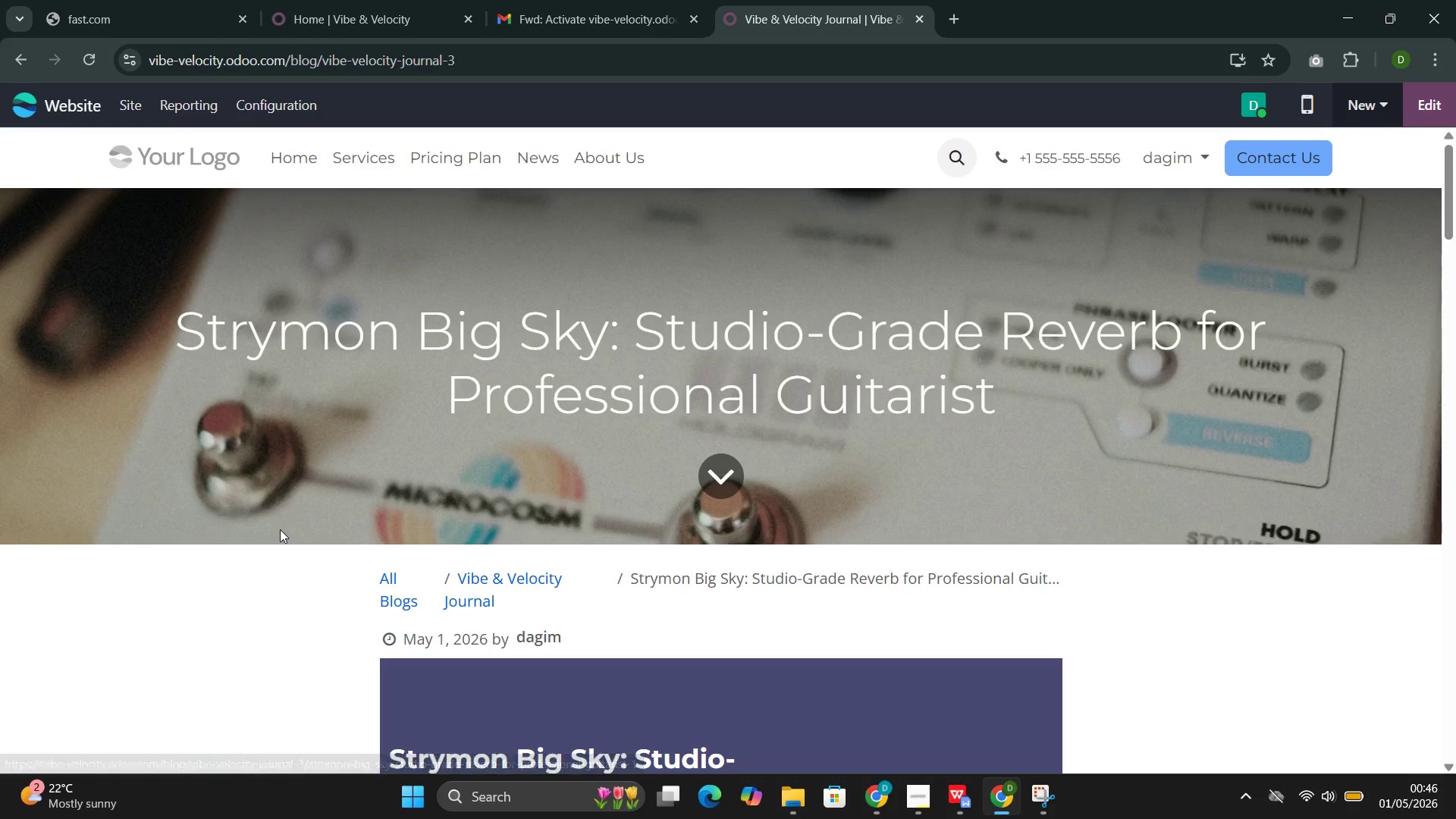 
left_click([20, 58])
 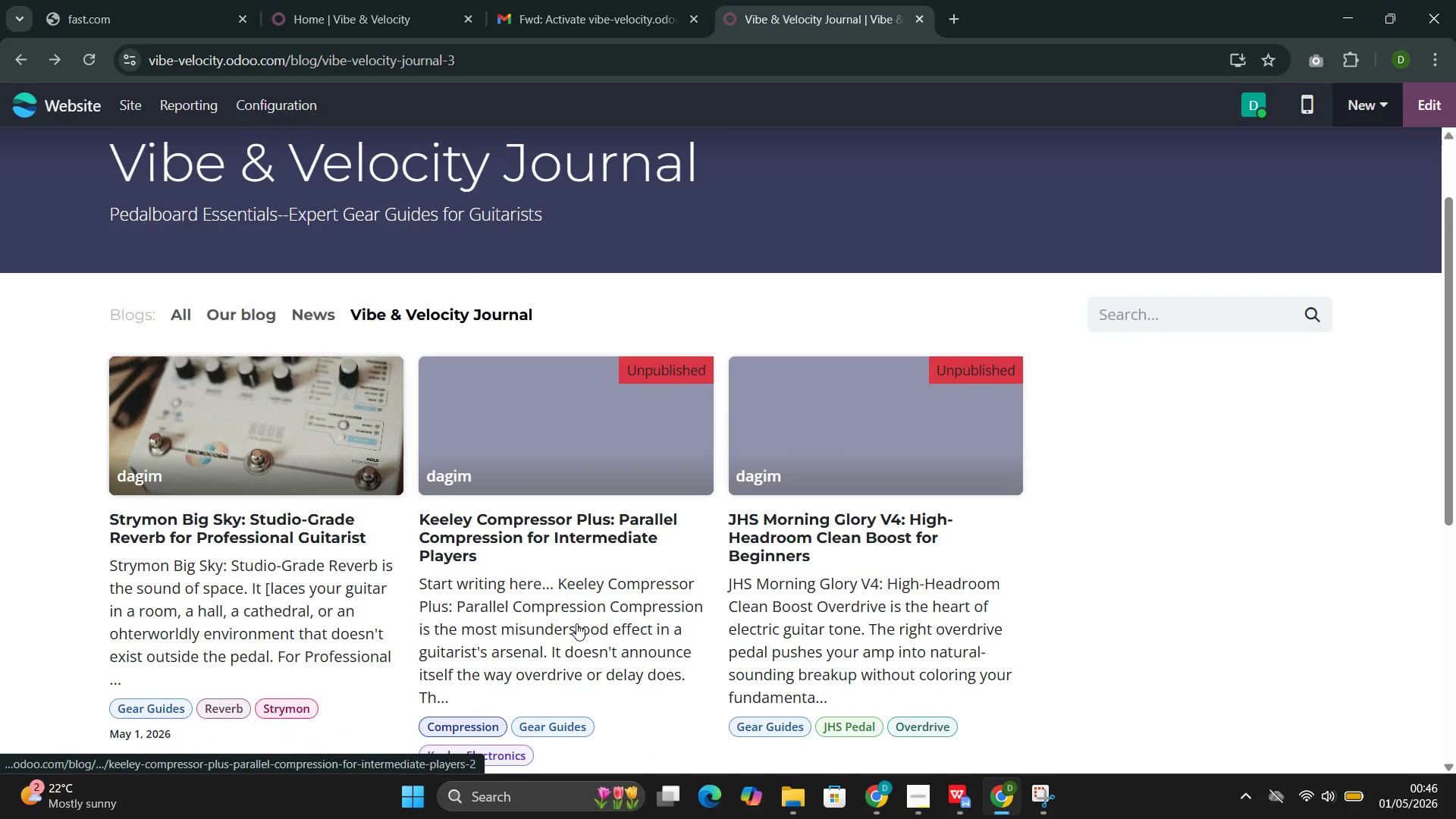 
left_click([557, 491])
 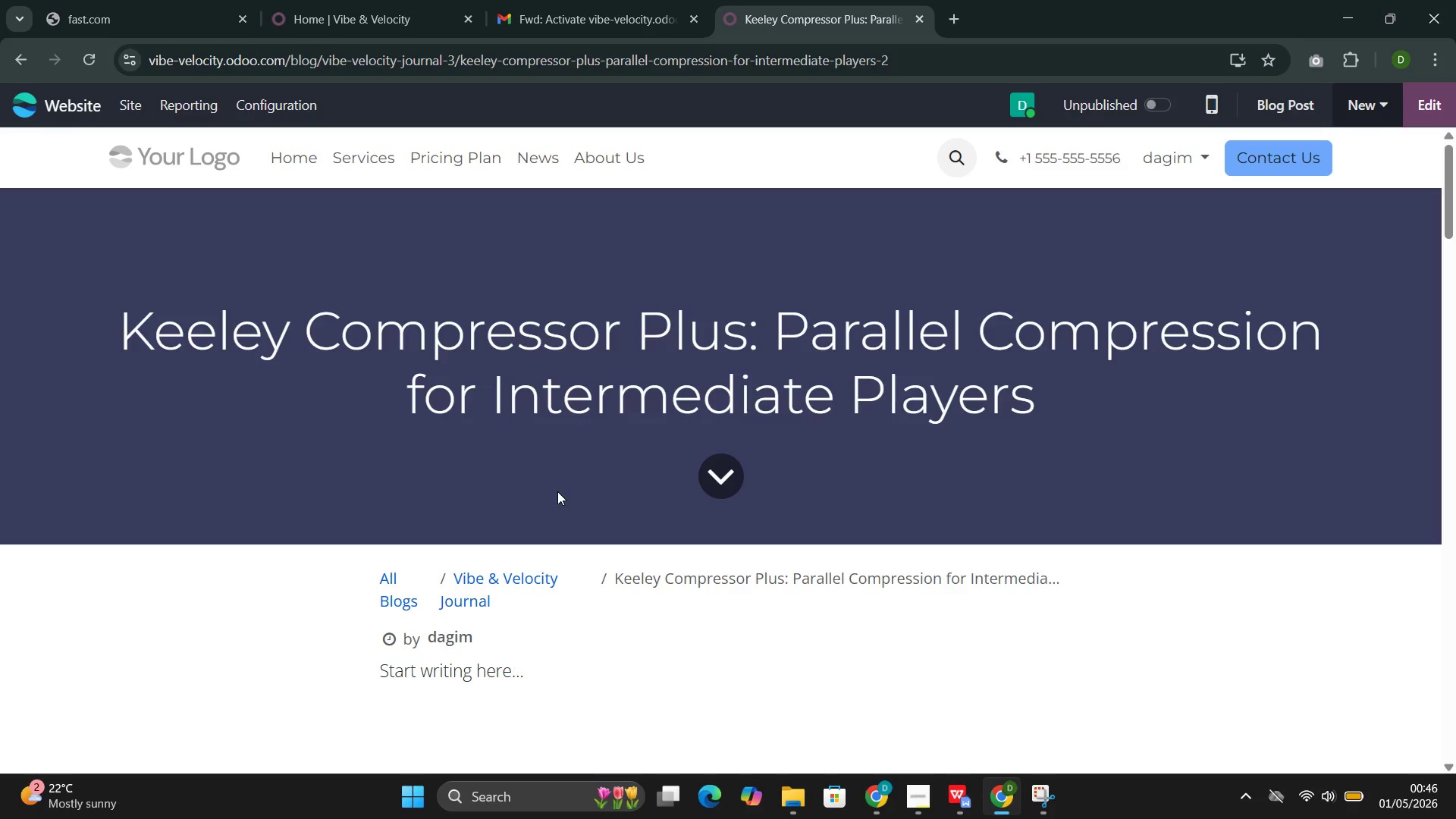 
wait(12.36)
 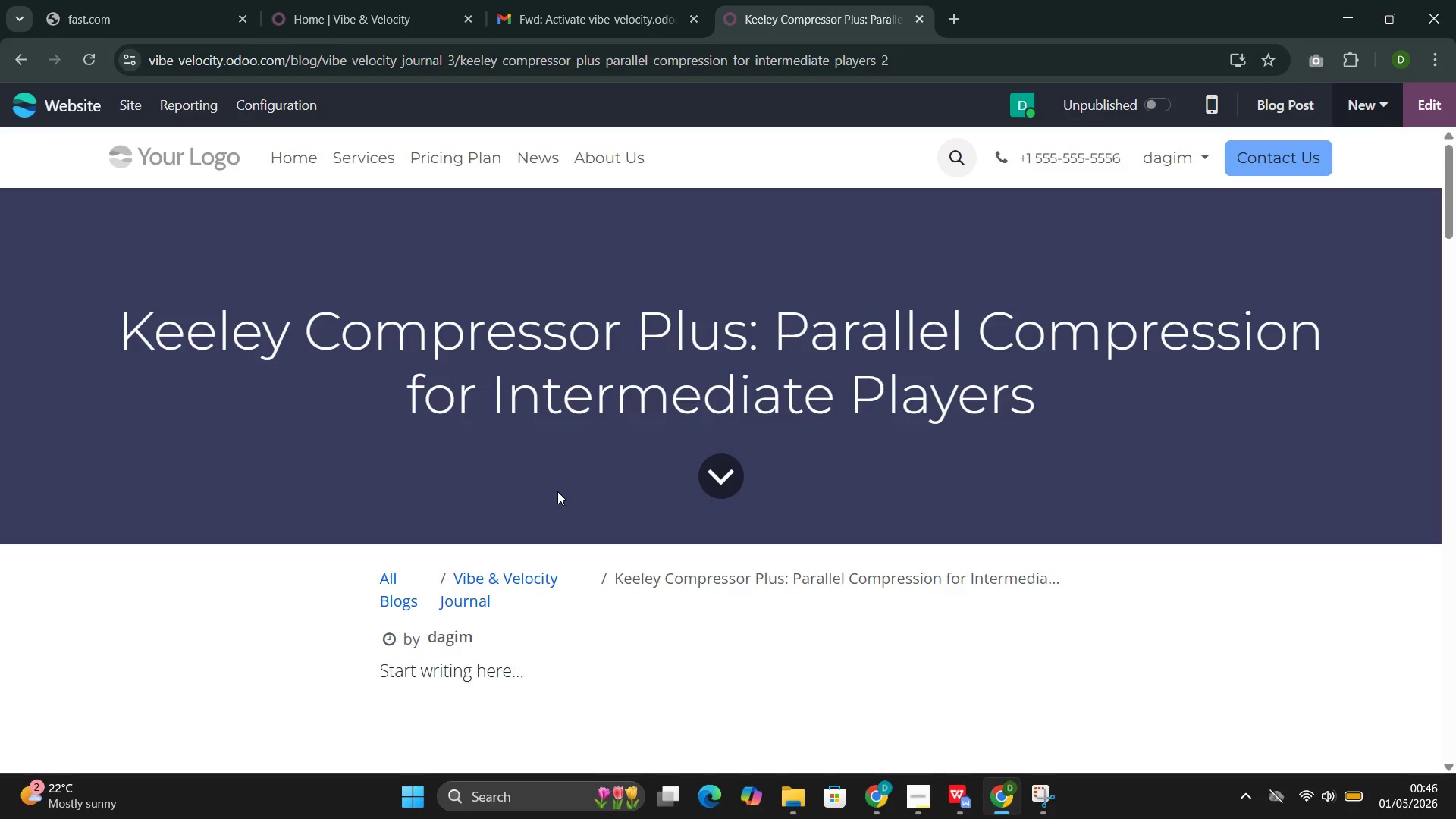 
left_click([1440, 115])
 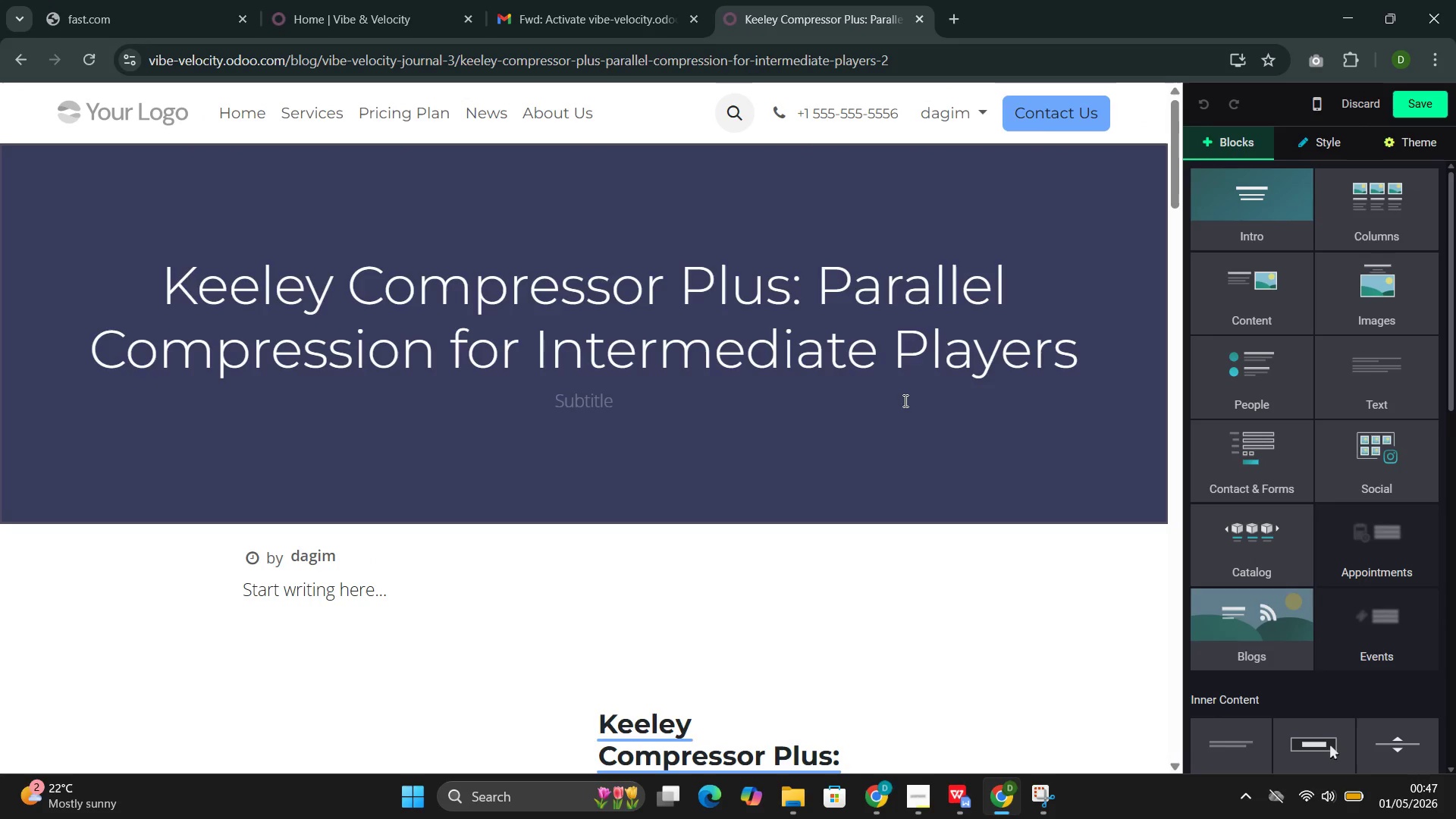 
wait(15.09)
 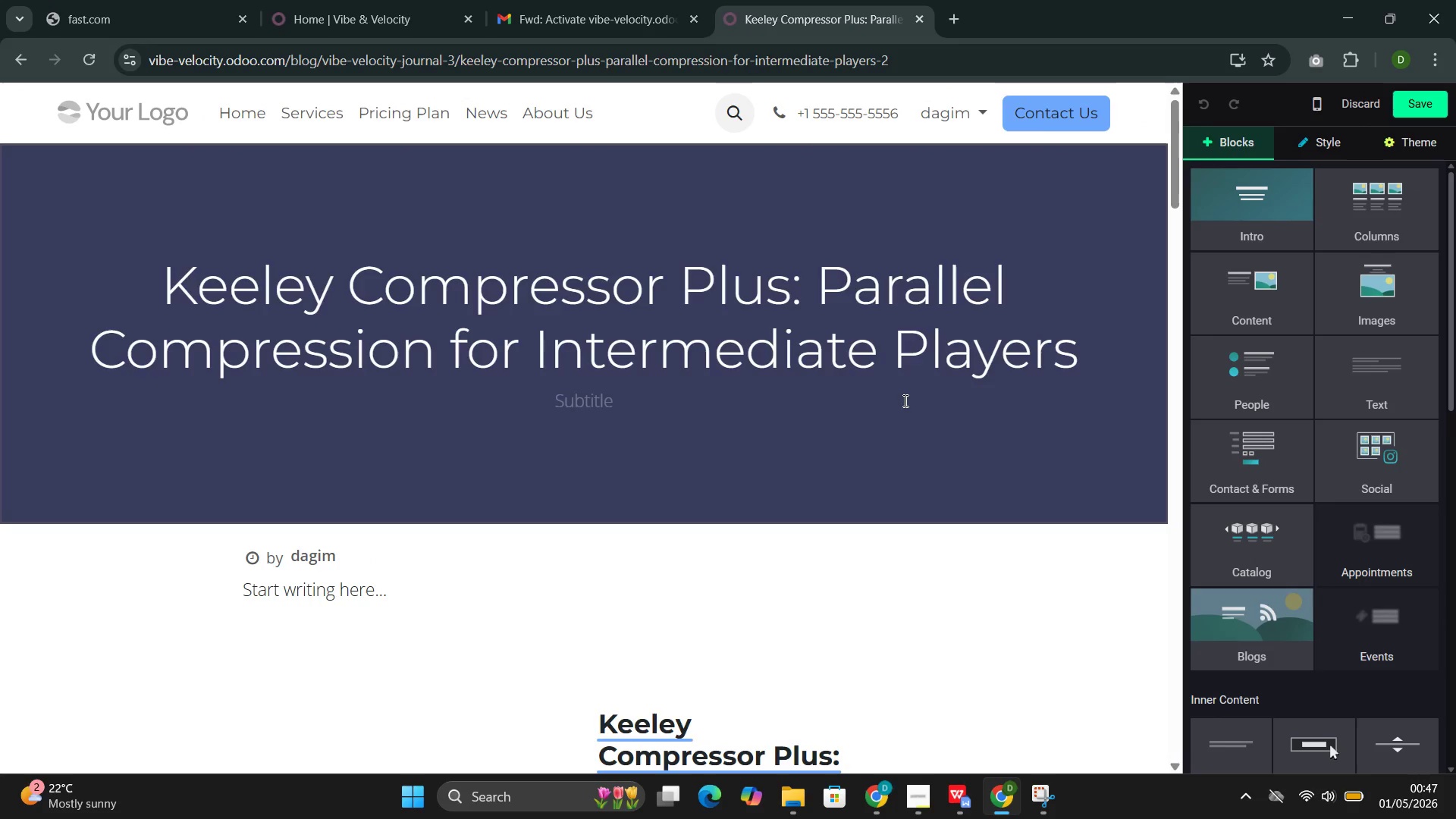 
left_click([909, 377])
 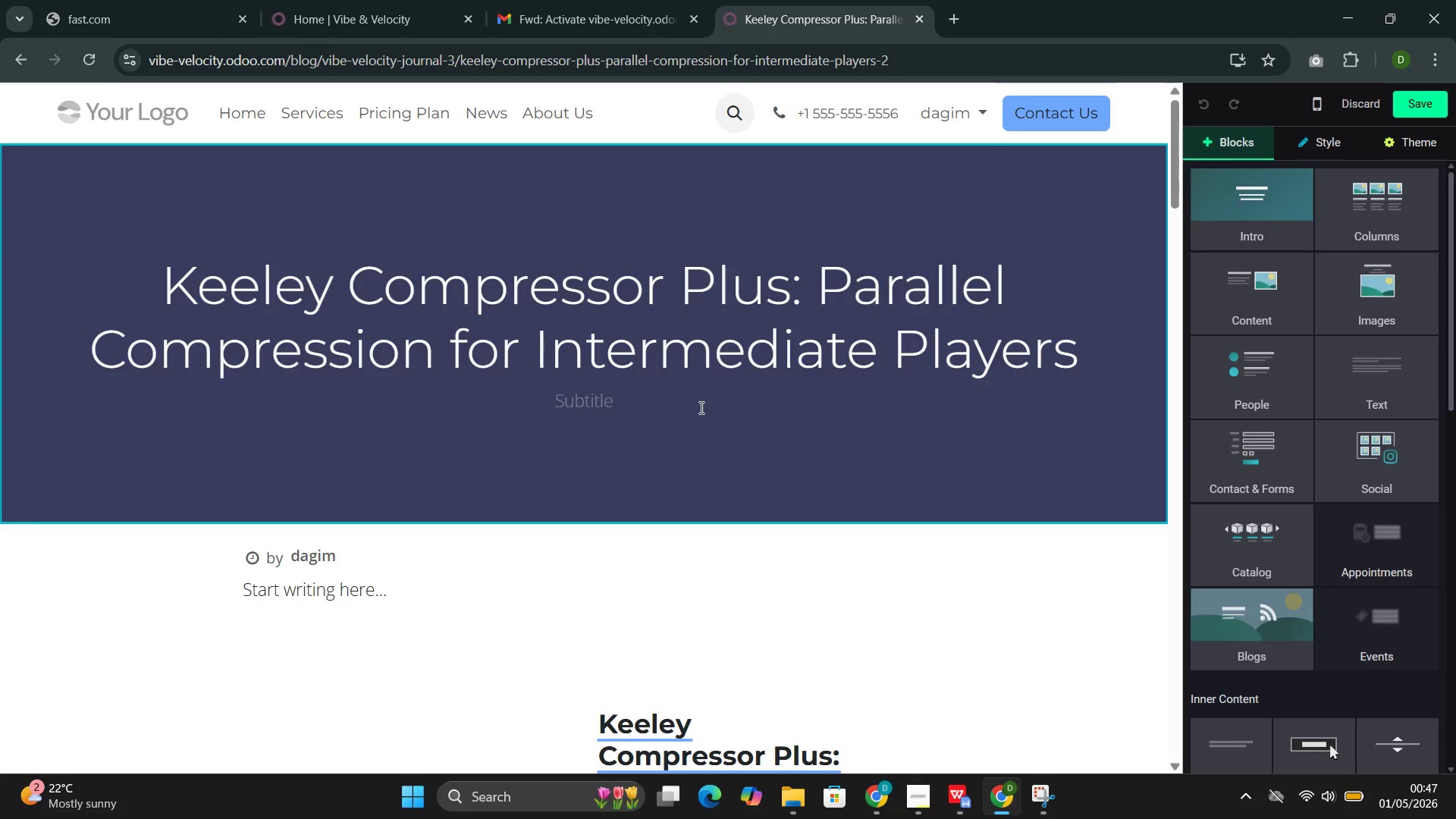 
left_click([692, 409])
 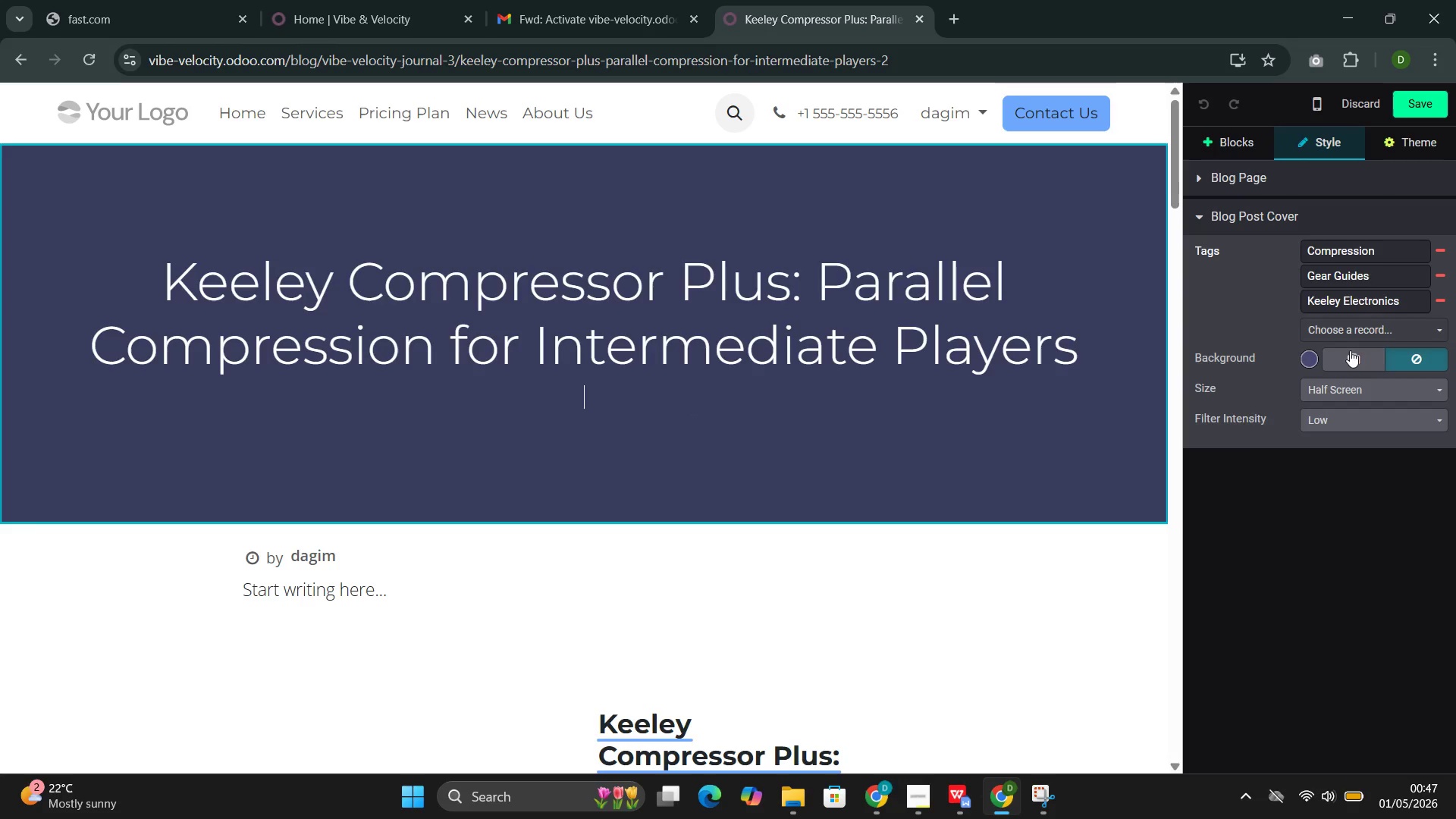 
left_click([1348, 359])
 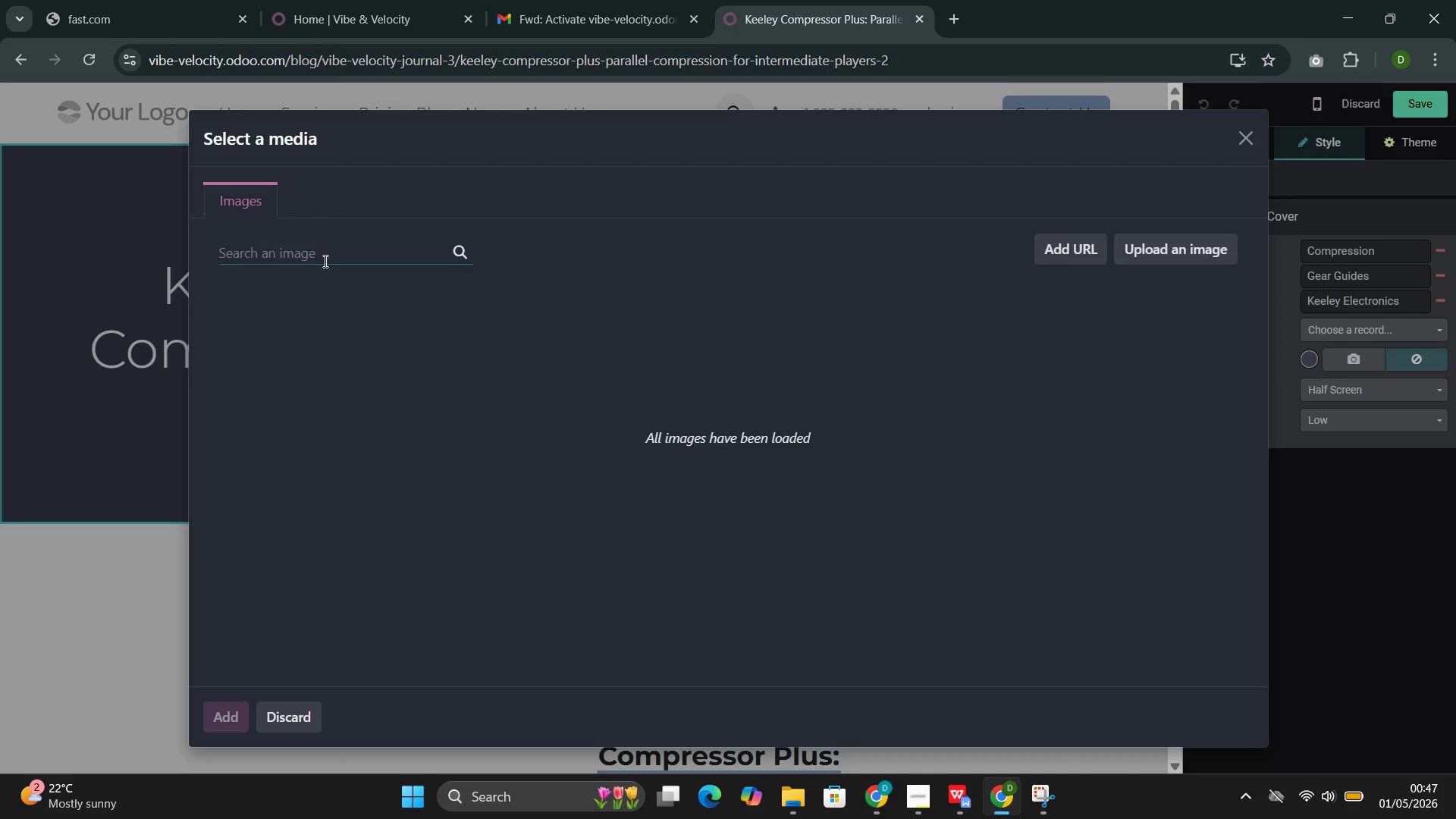 
left_click([318, 252])
 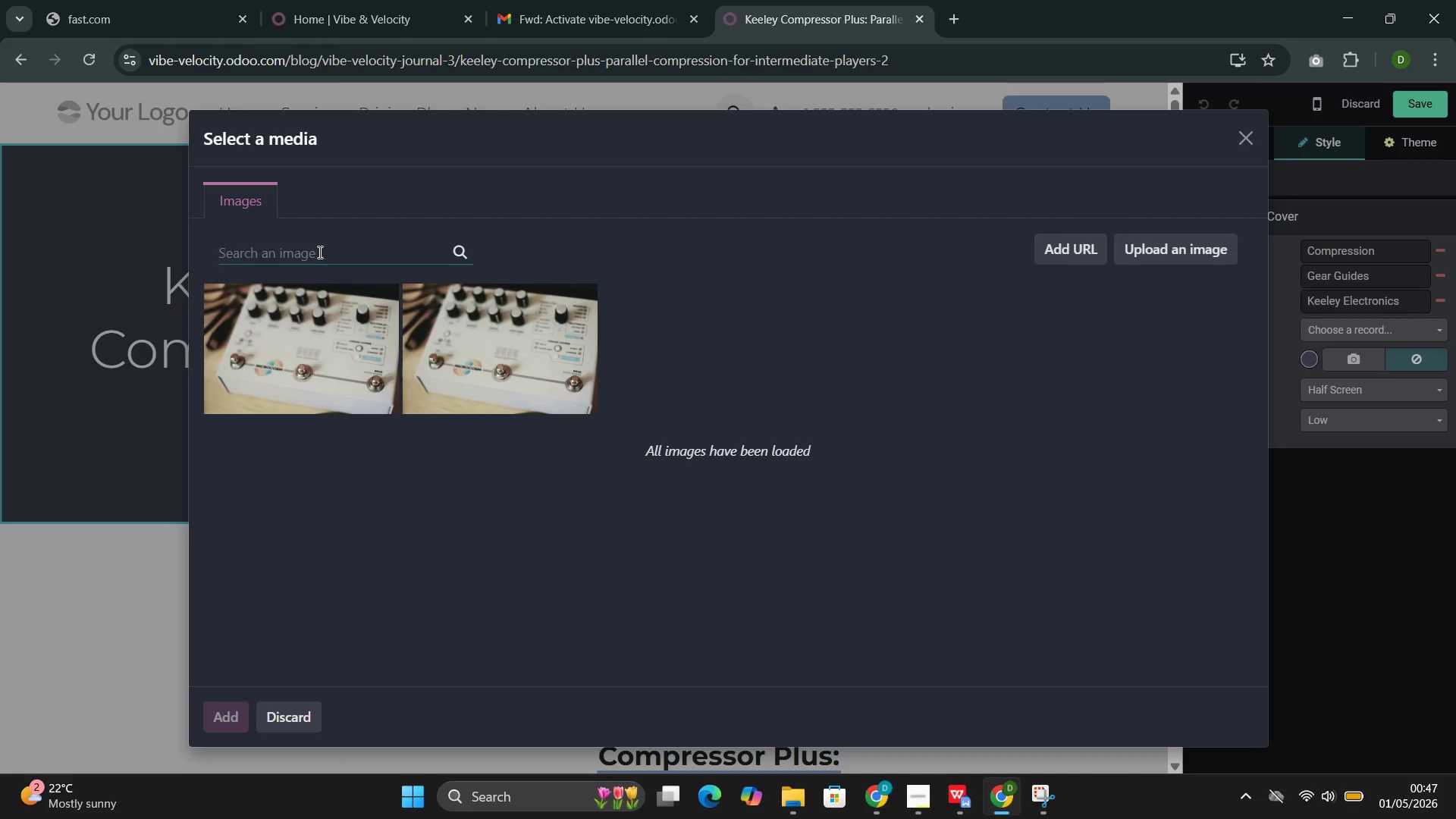 
hold_key(key=ShiftLeft, duration=1.03)
 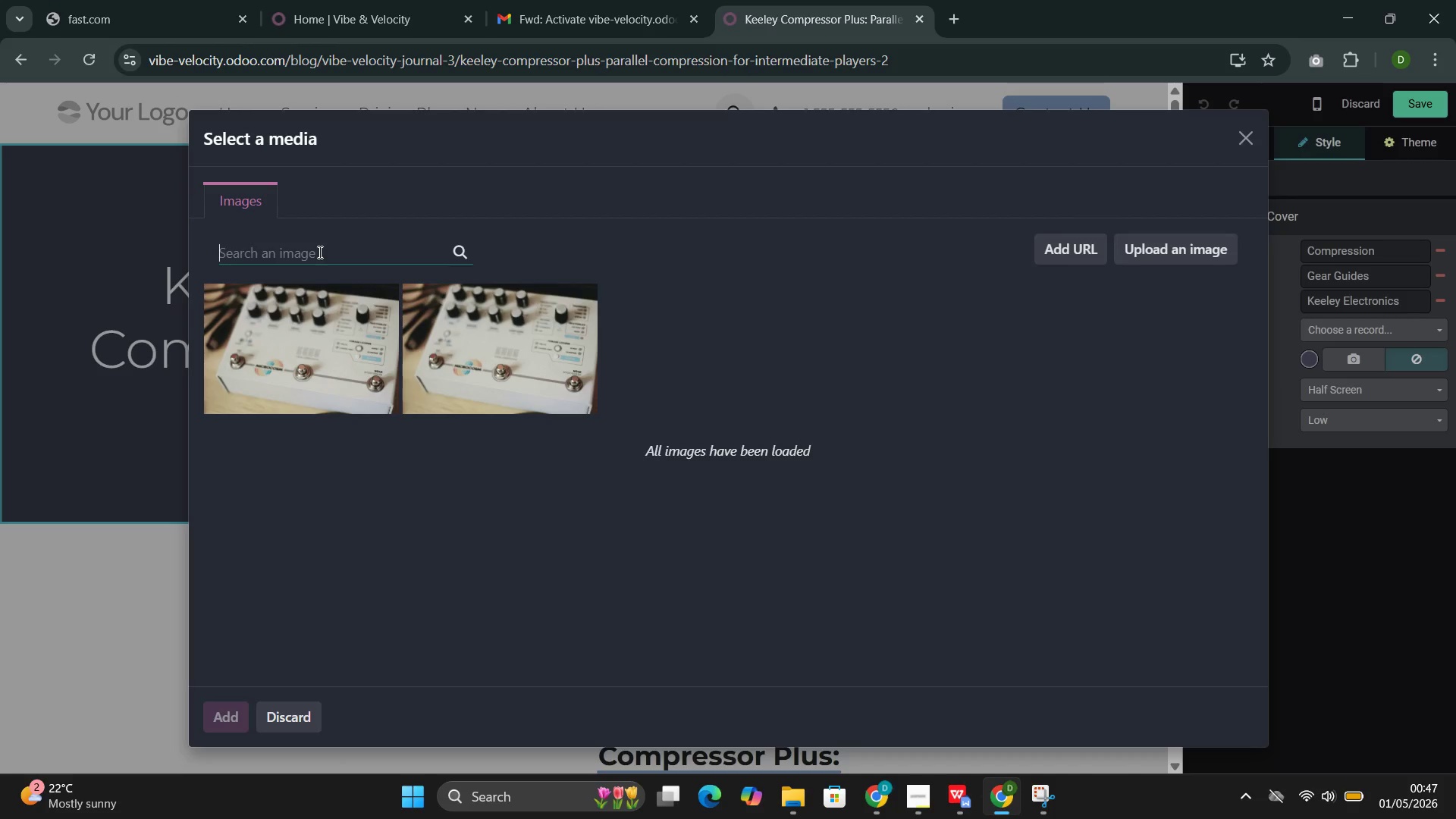 
type(guitar compt)
key(Backspace)
type(ressor )
 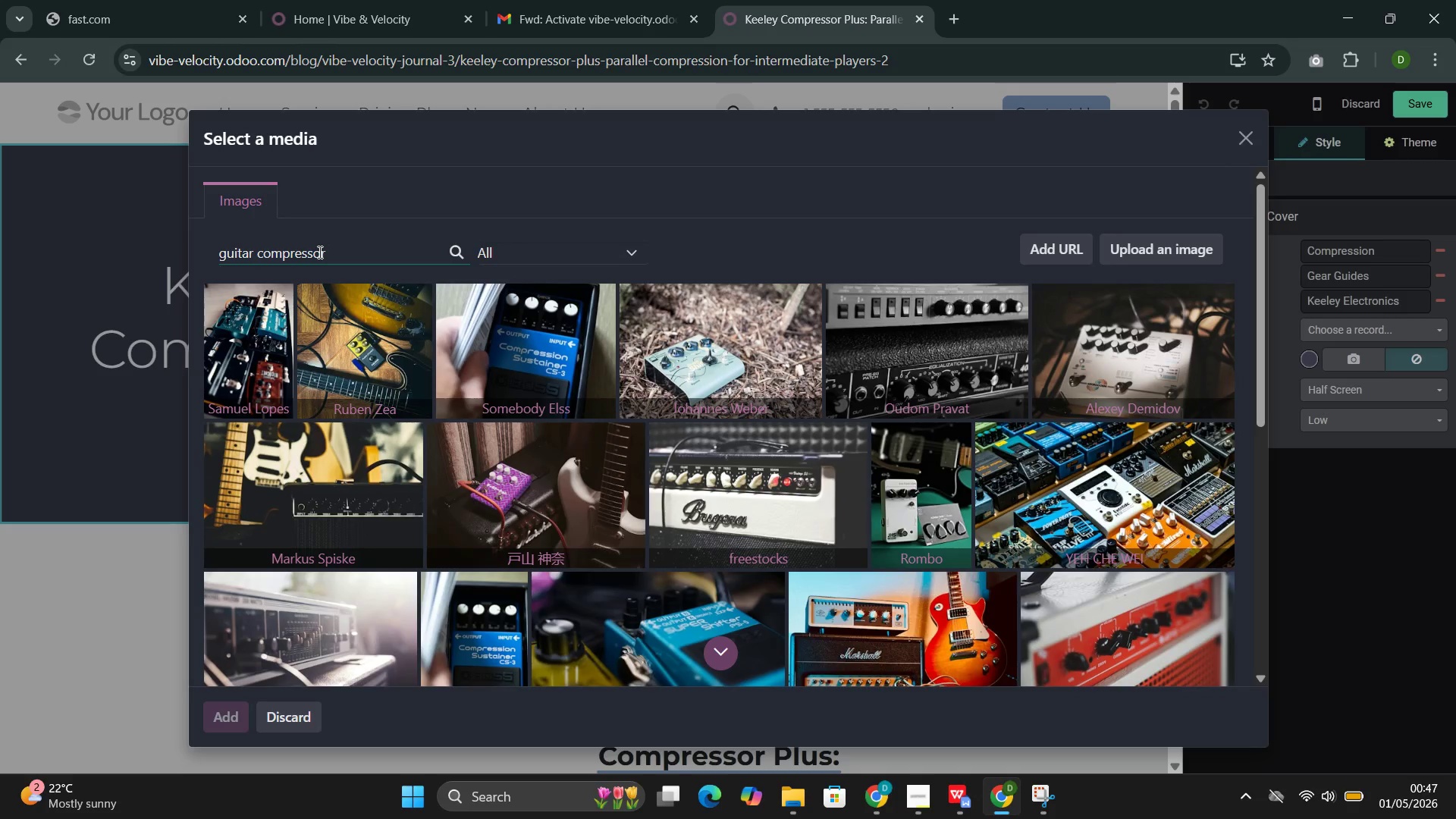 
wait(10.35)
 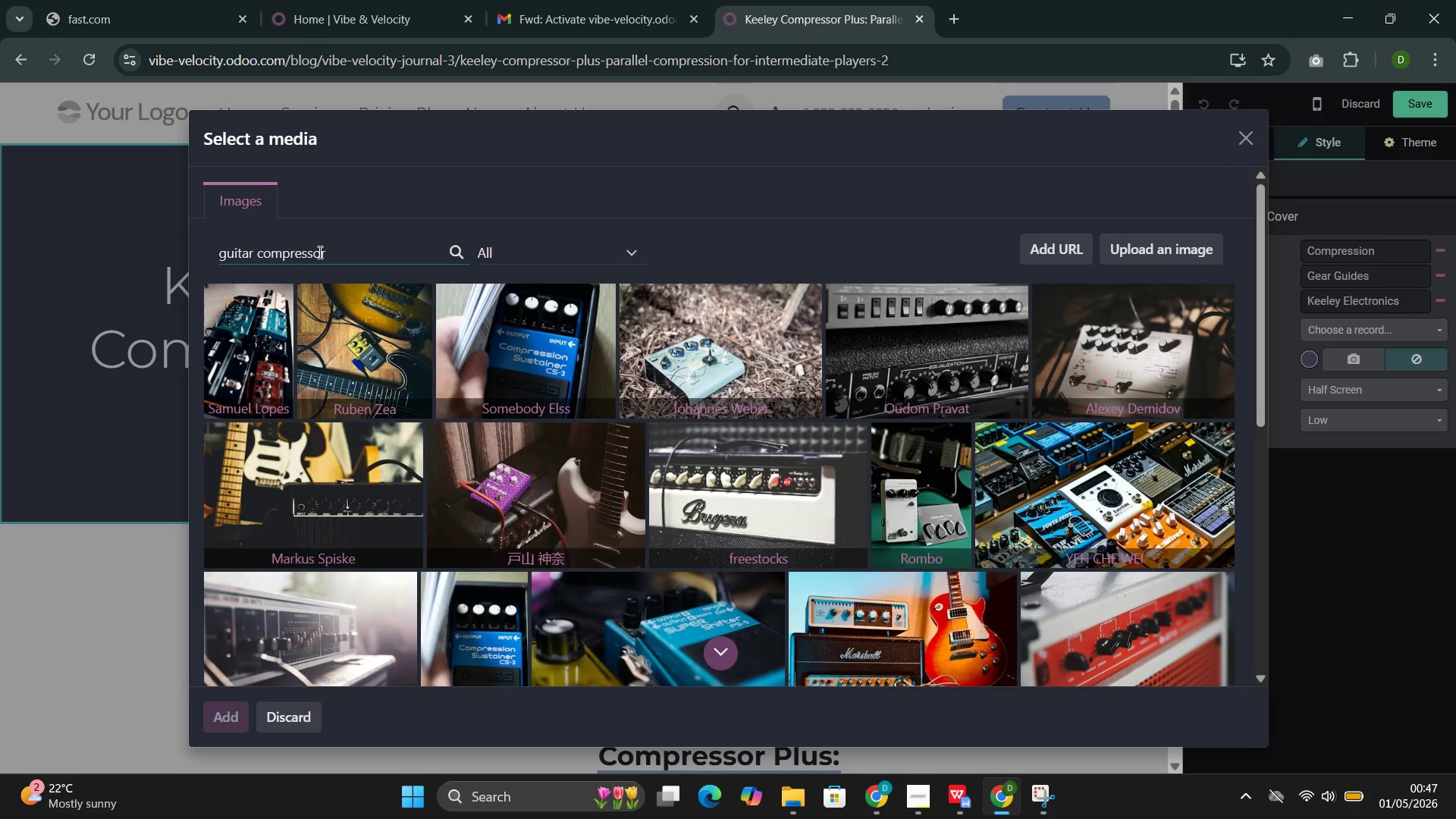 
mouse_move([514, 553])
 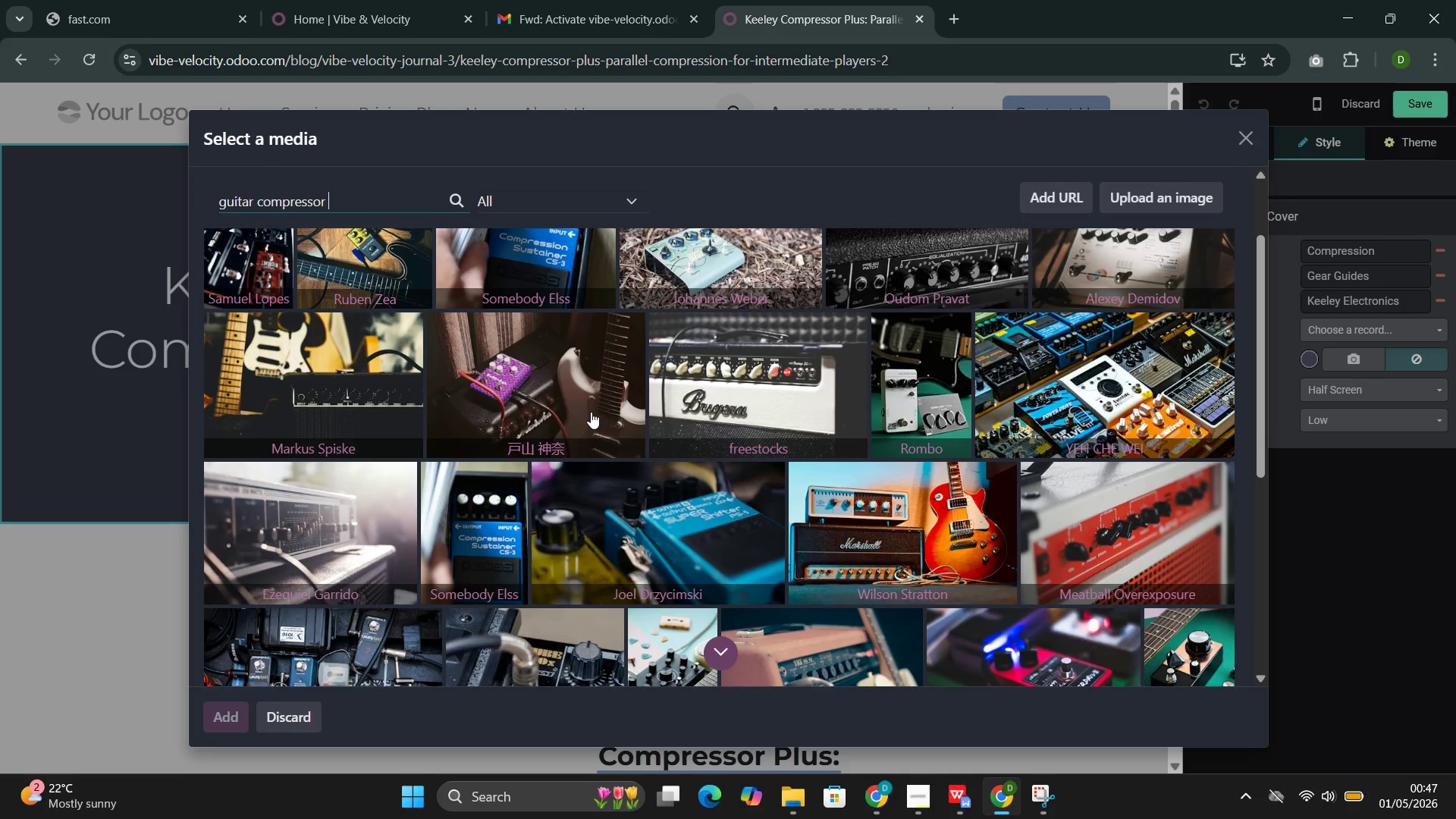 
left_click([591, 412])
 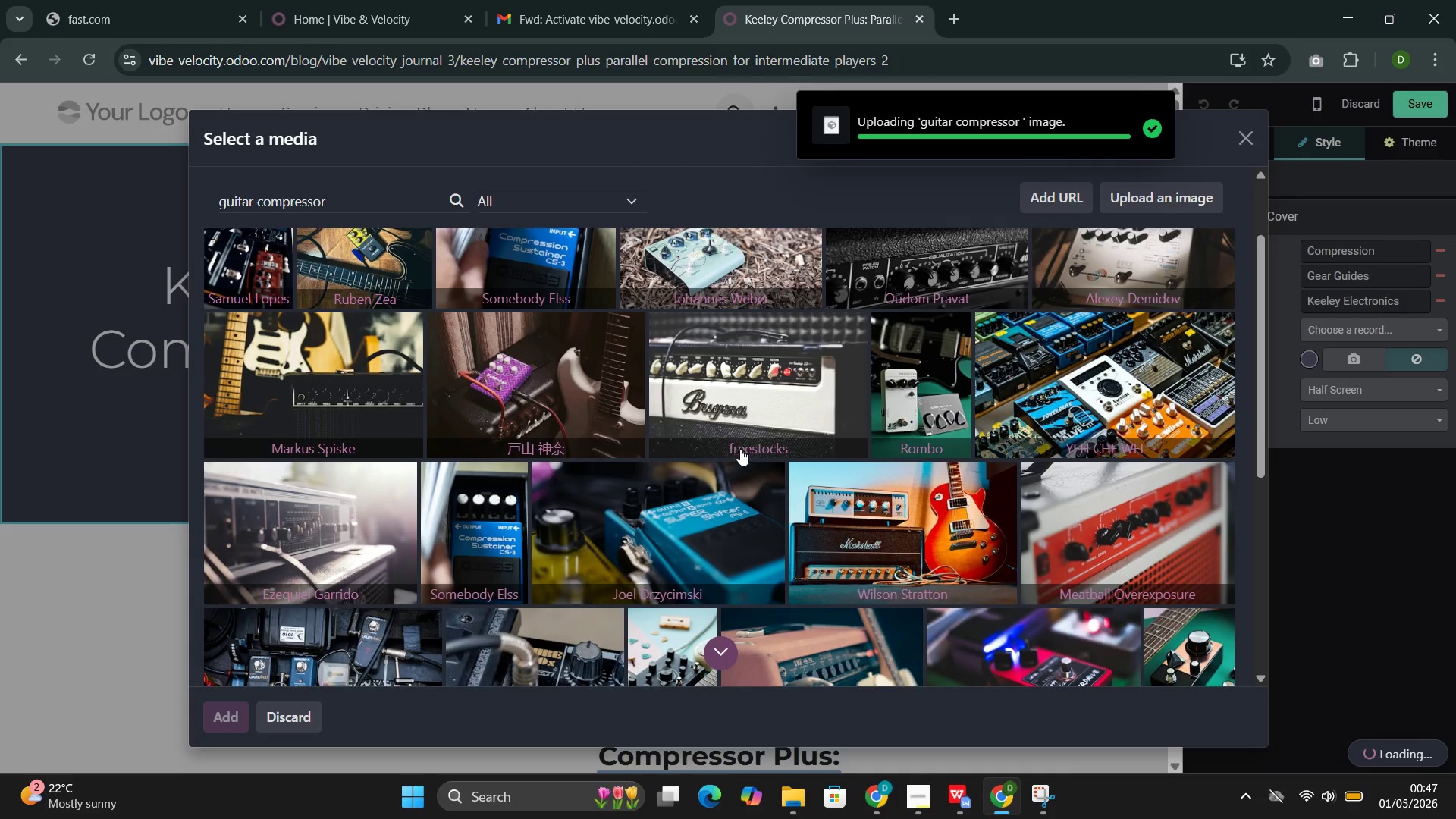 
left_click([284, 182])
 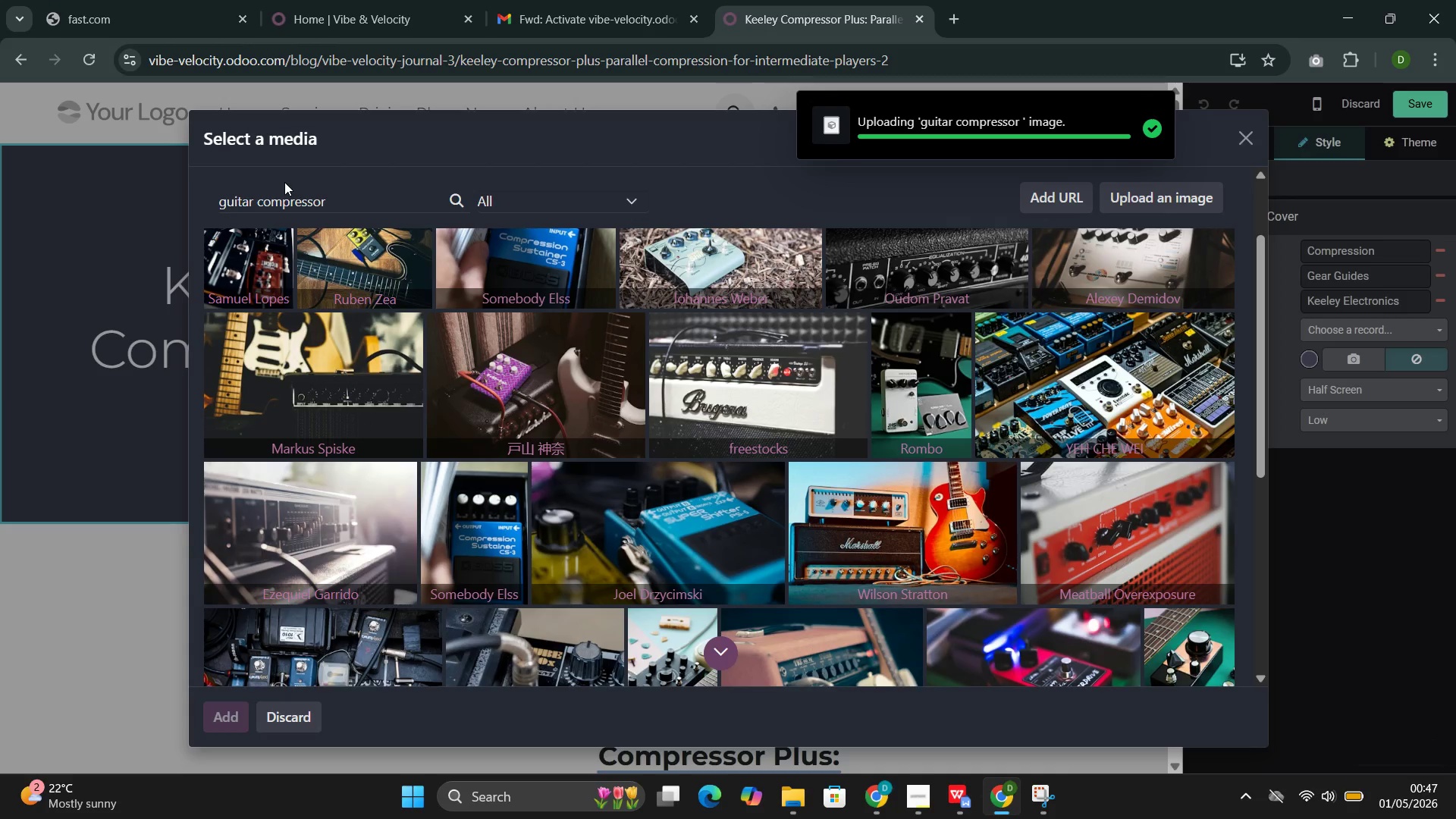 
left_click_drag(start_coordinate=[284, 182], to_coordinate=[293, 201])
 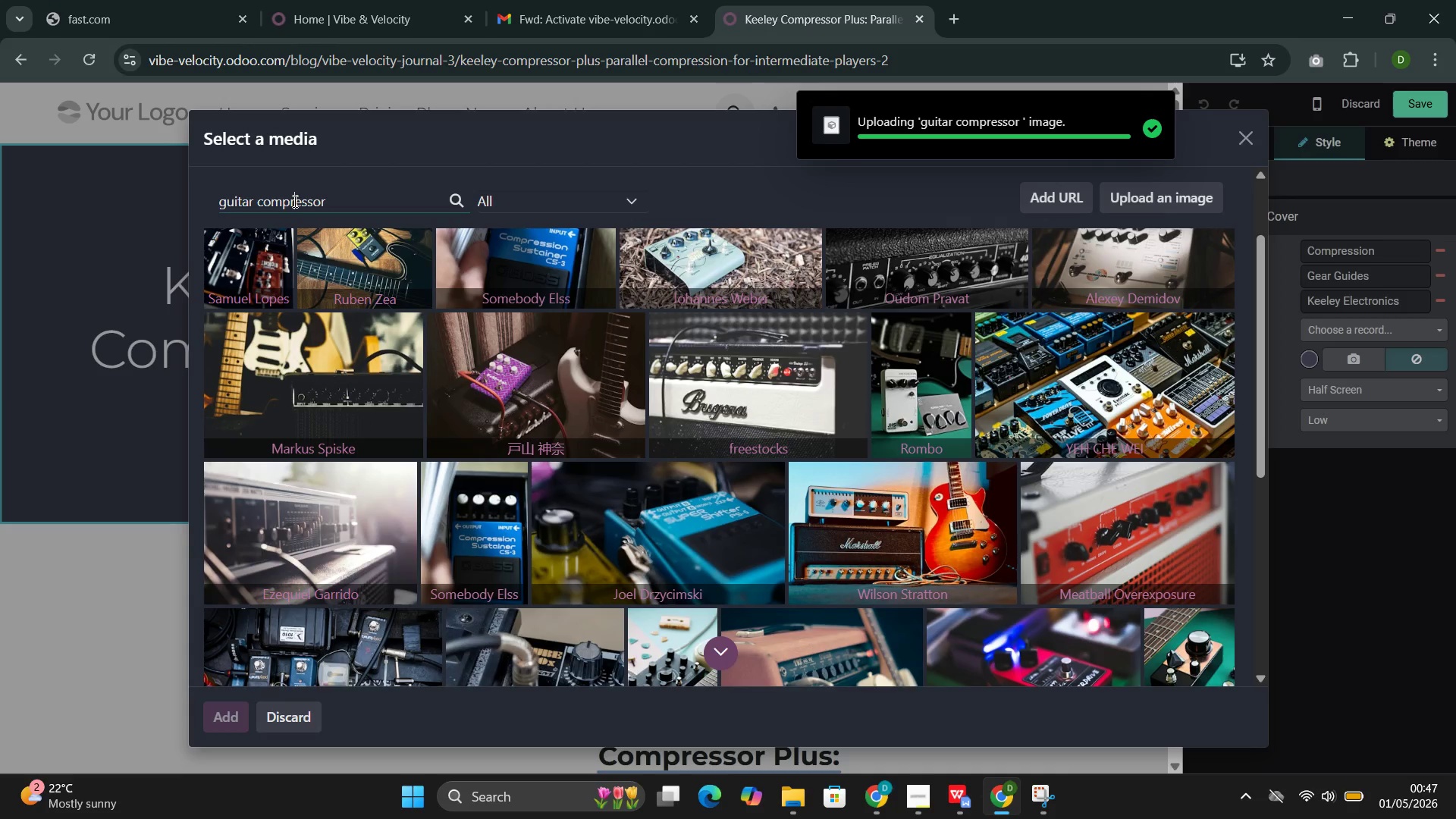 
double_click([293, 201])
 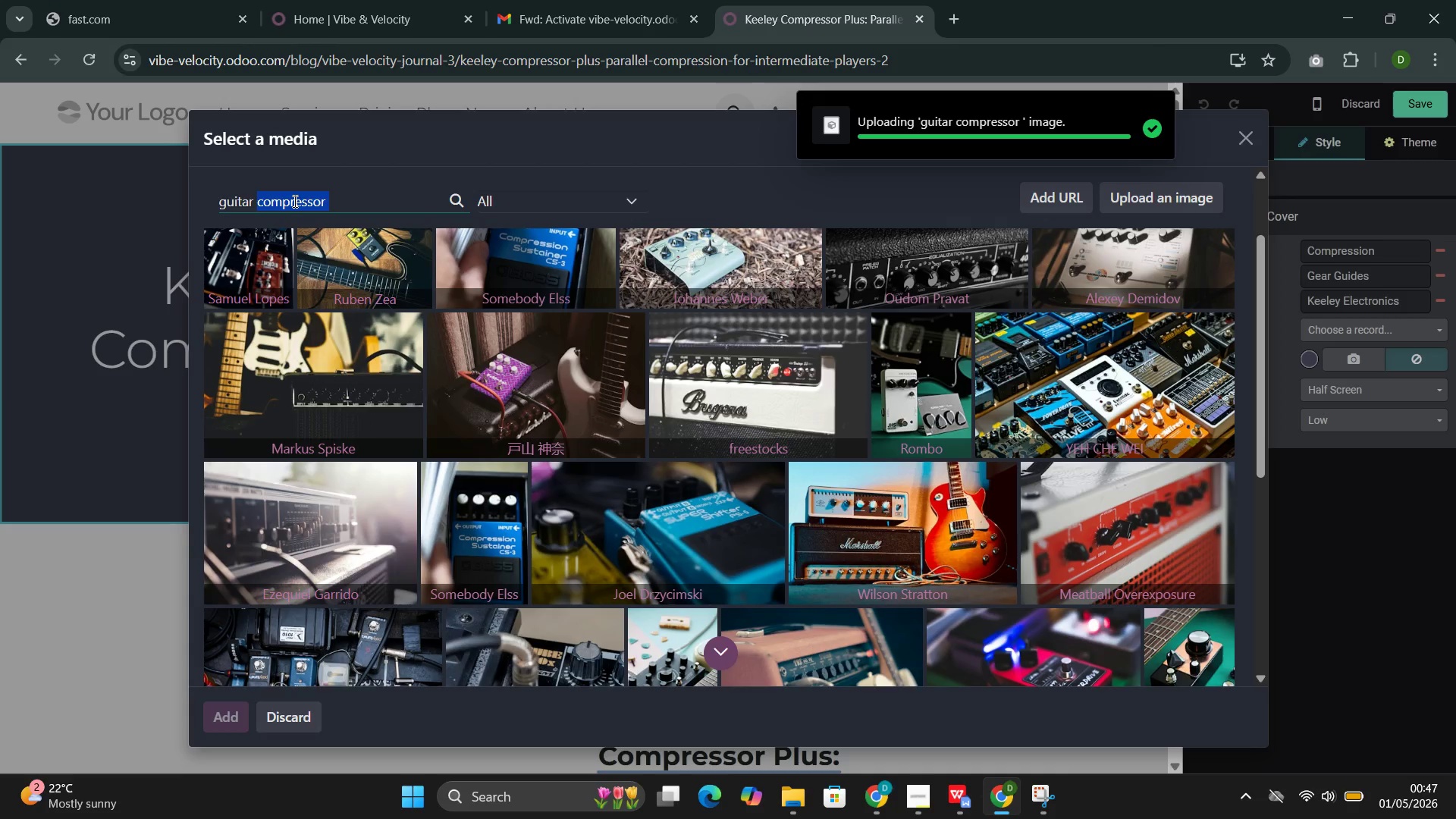 
triple_click([293, 201])
 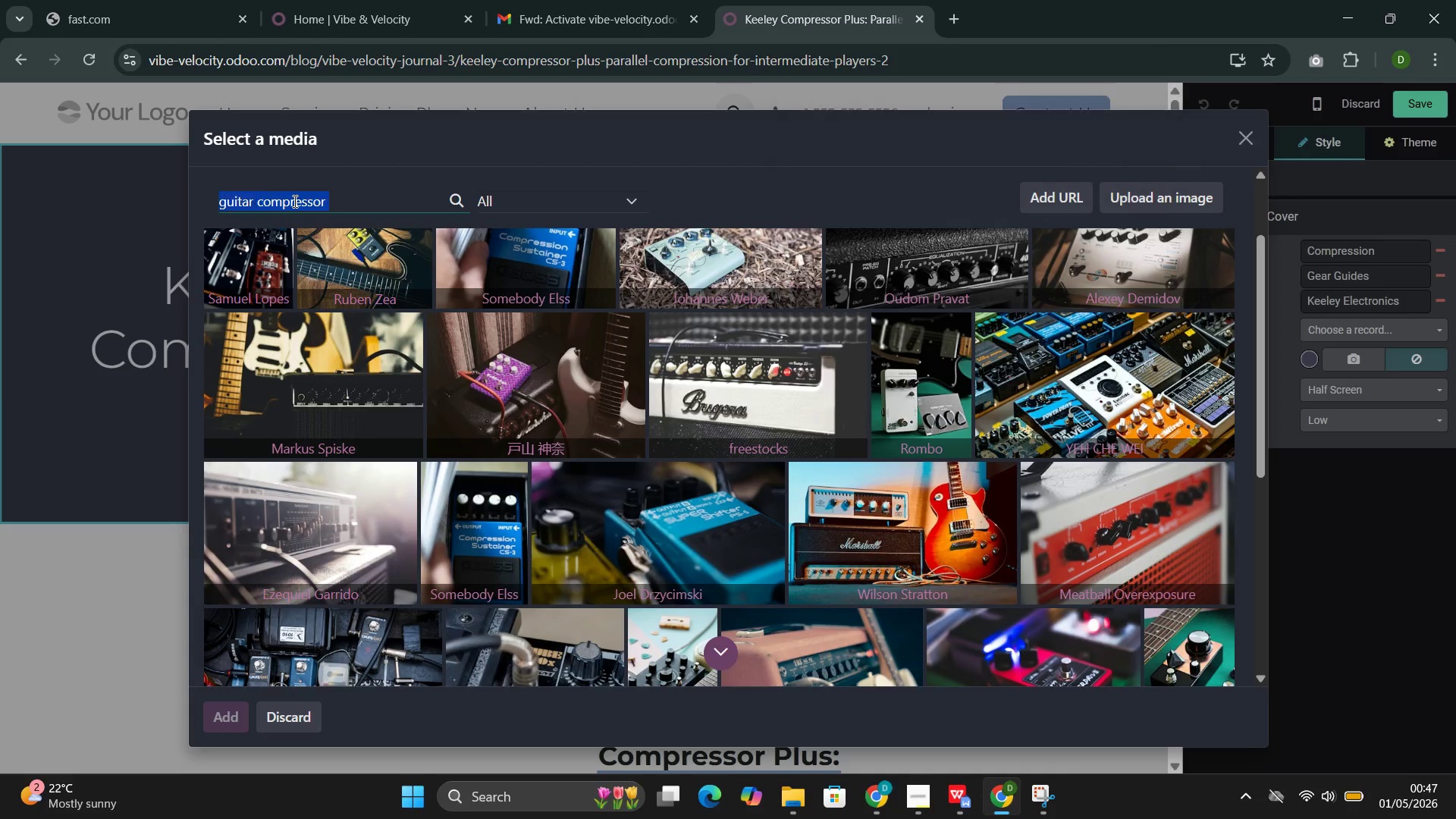 
key(Control+C)
 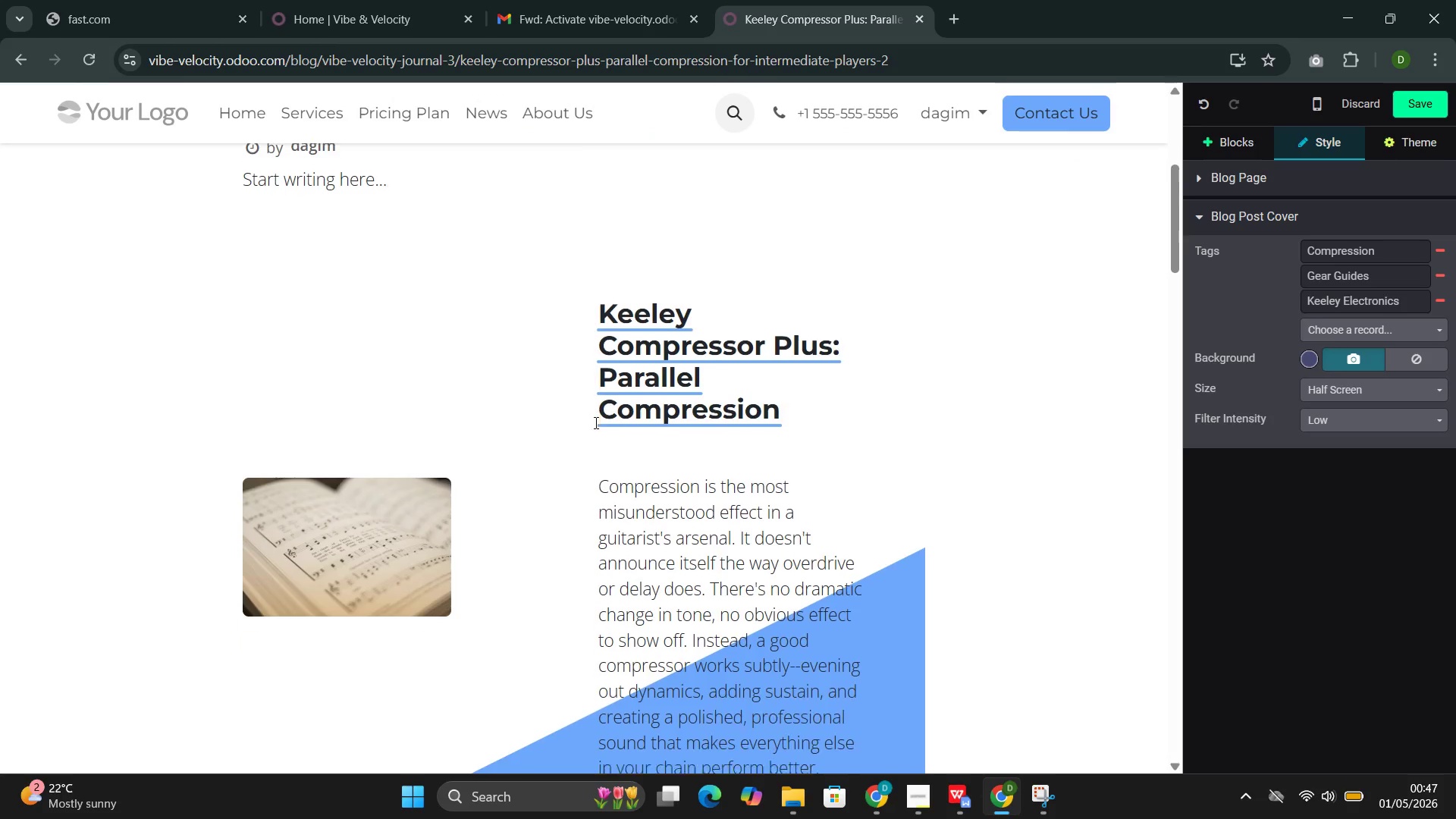 
double_click([366, 520])
 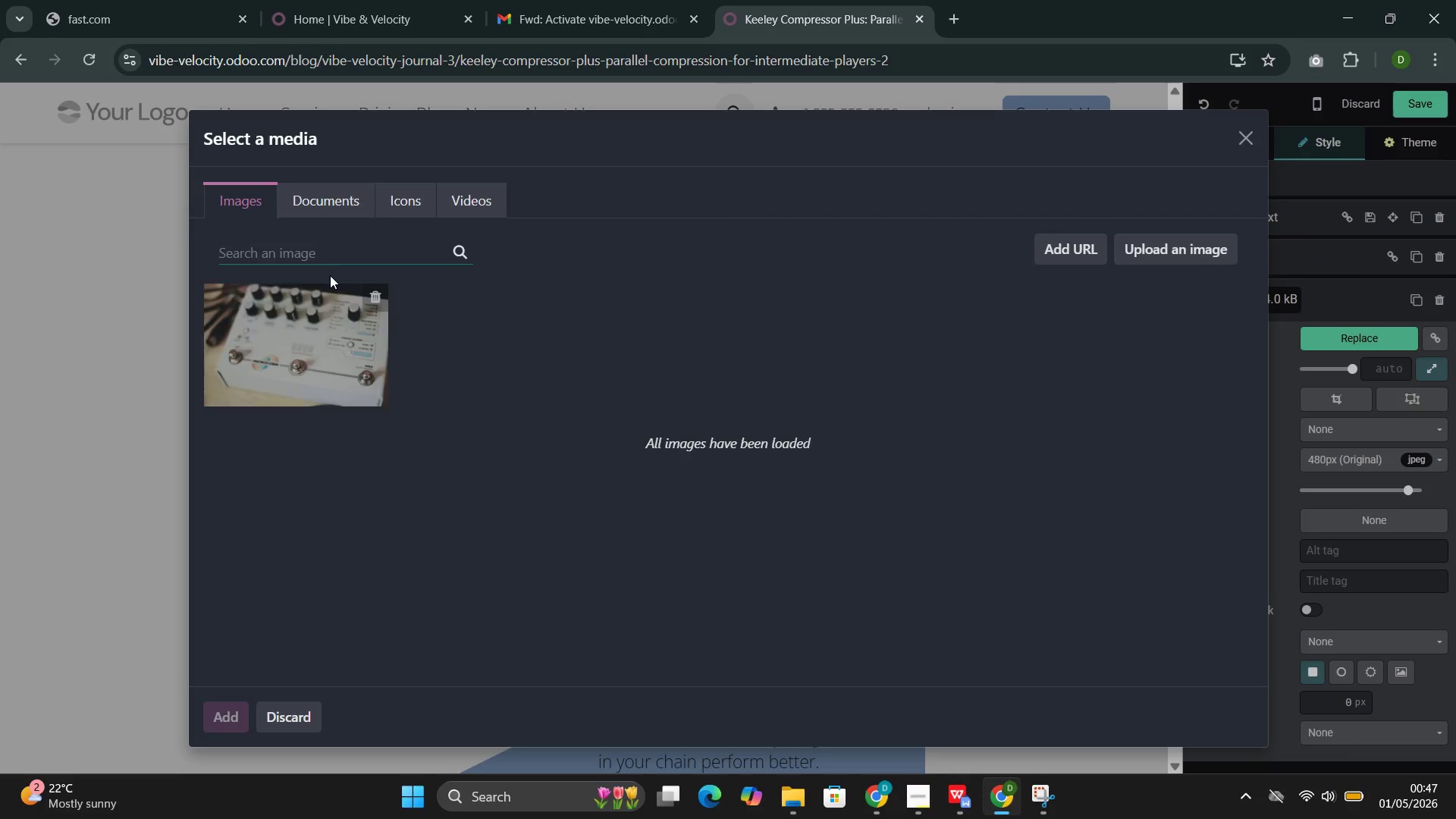 
left_click([328, 251])
 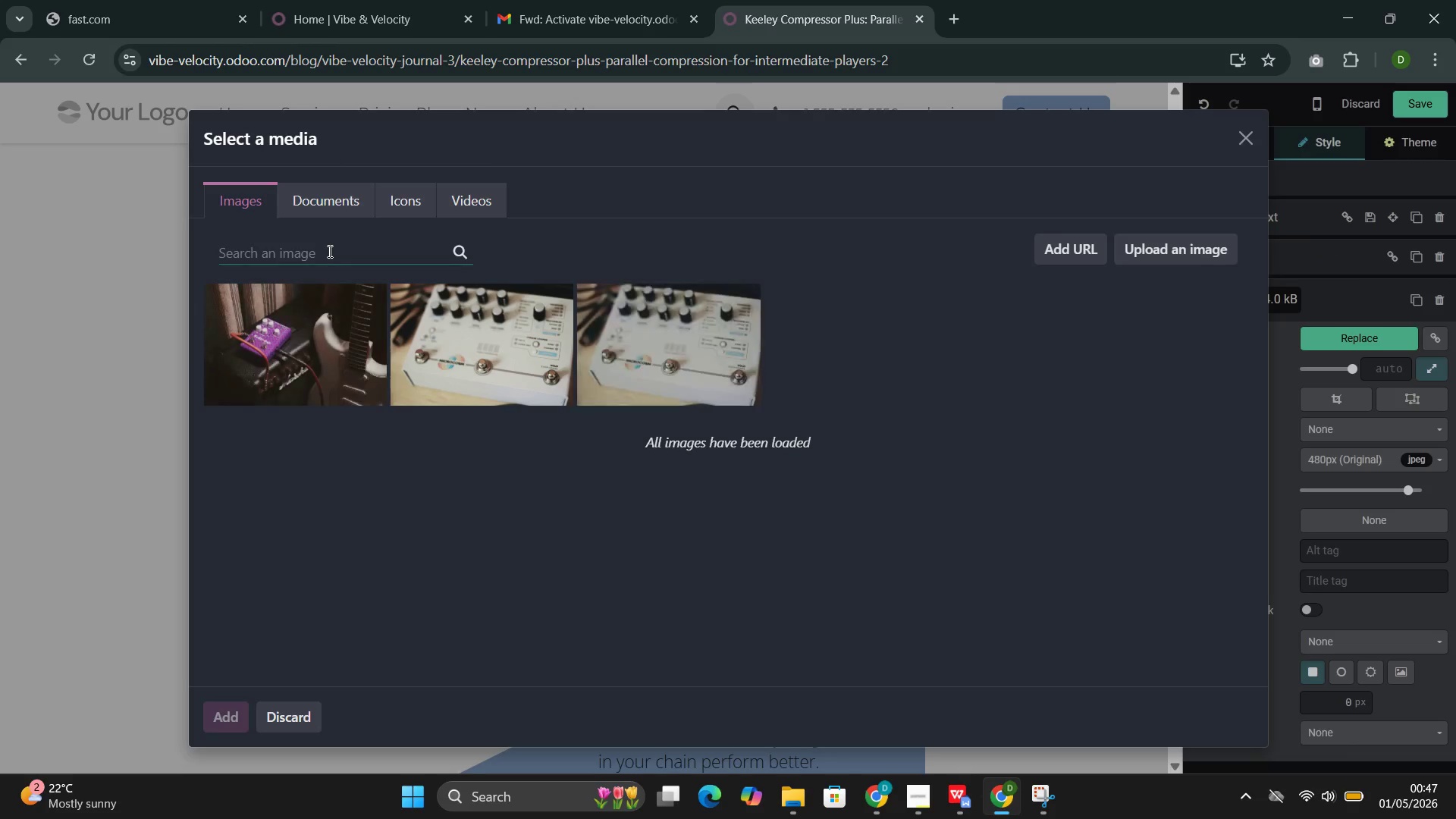 
key(Control+V)
 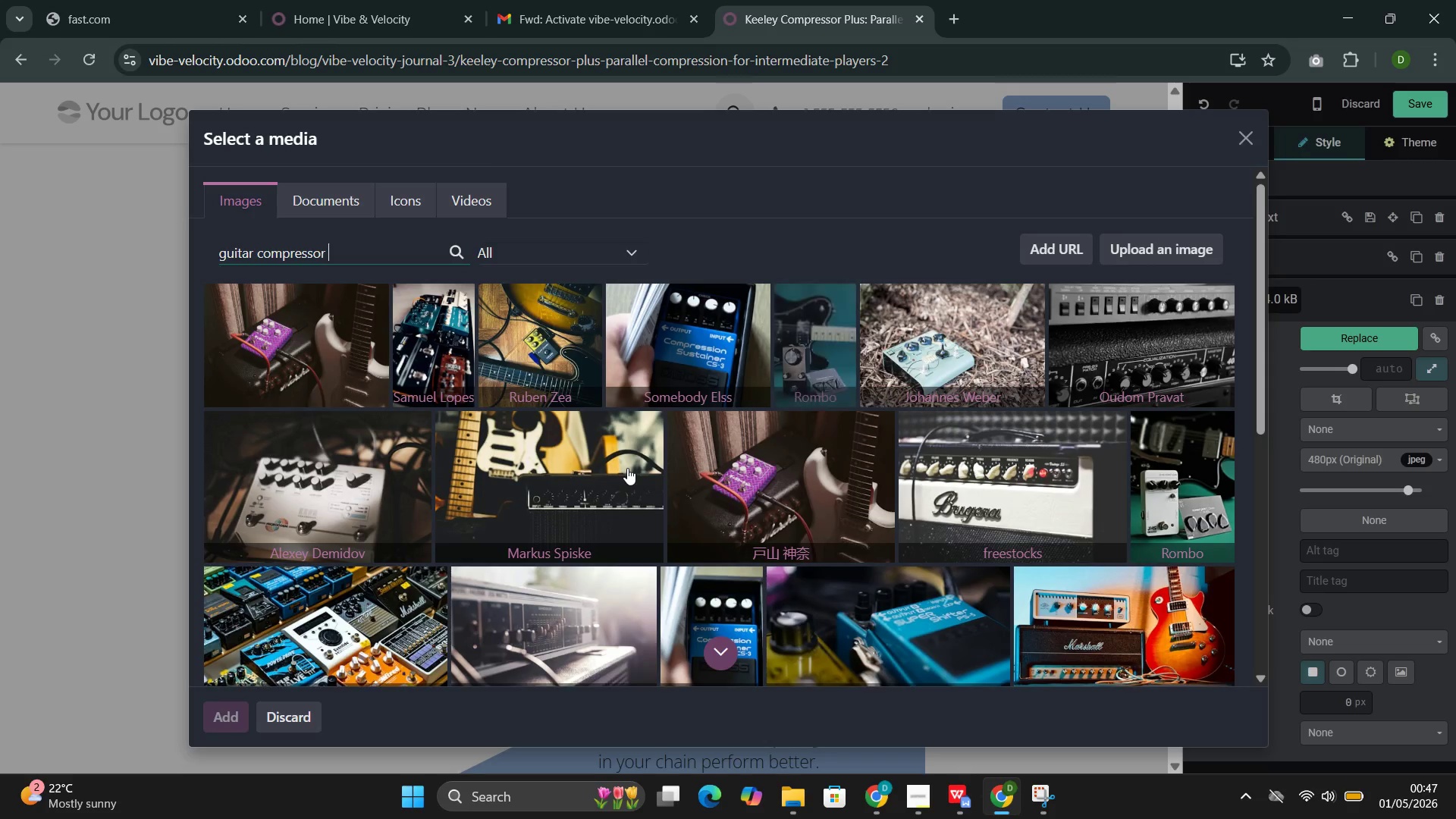 
left_click([1097, 611])
 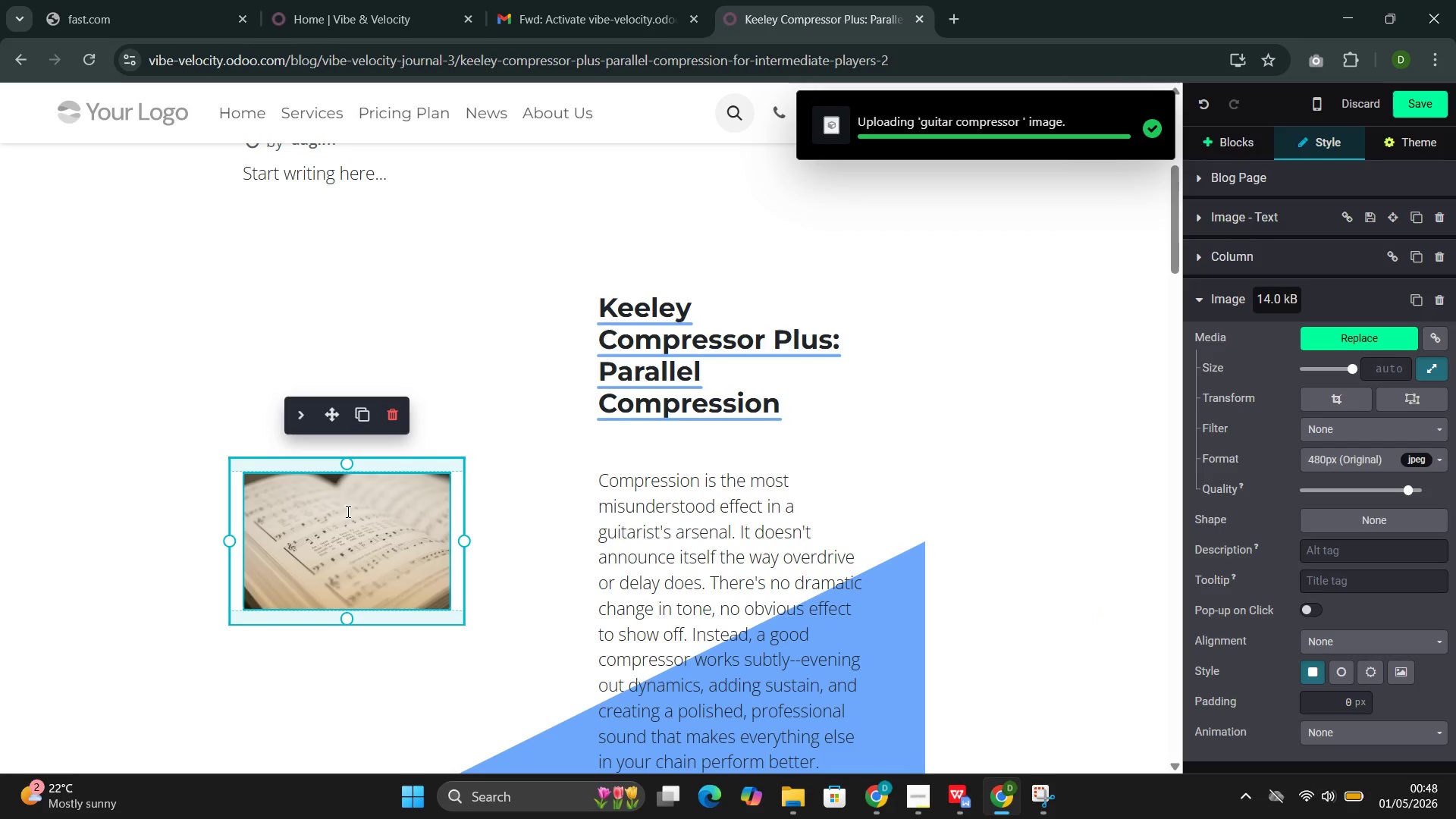 
double_click([371, 522])
 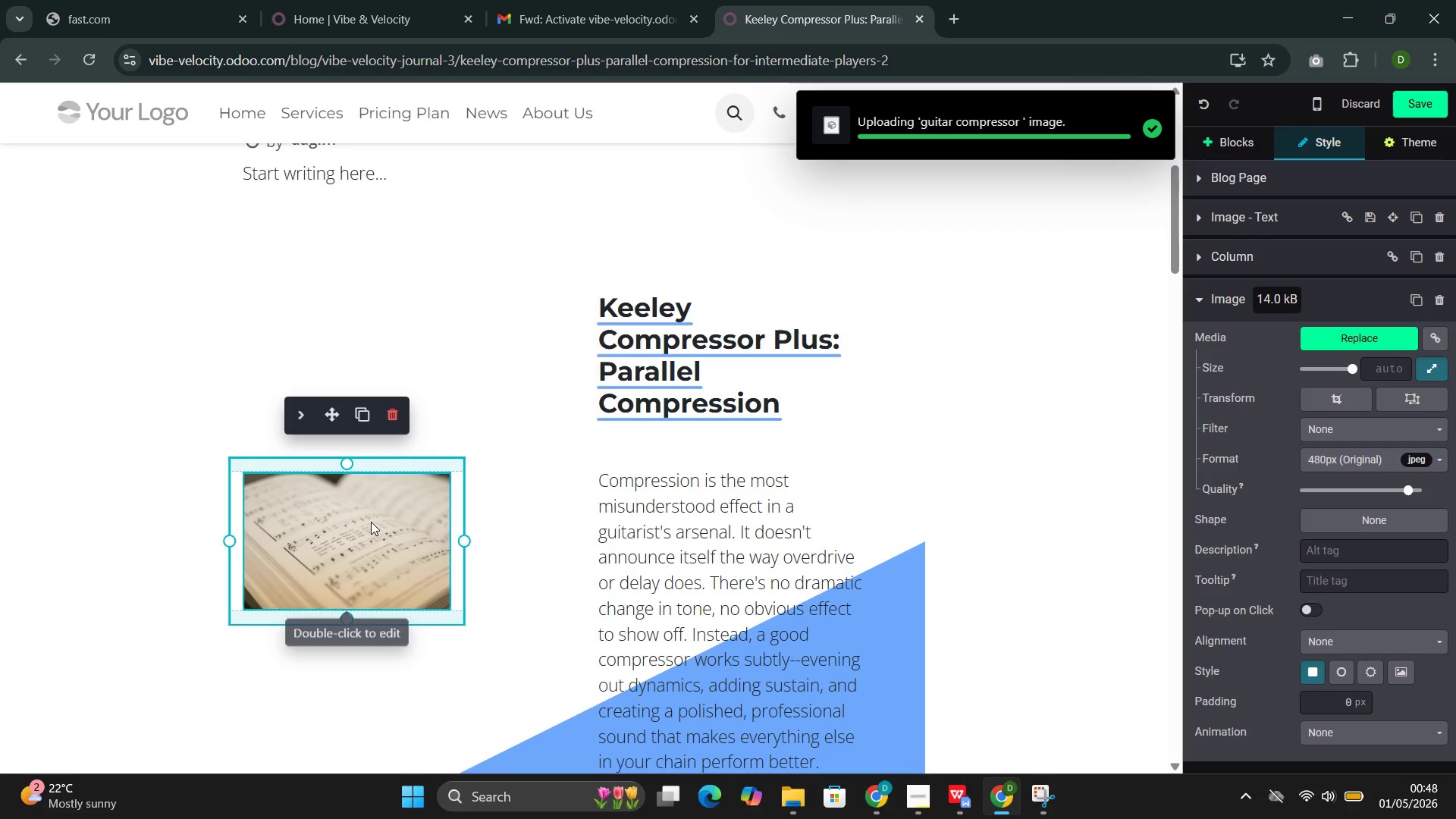 
triple_click([371, 522])
 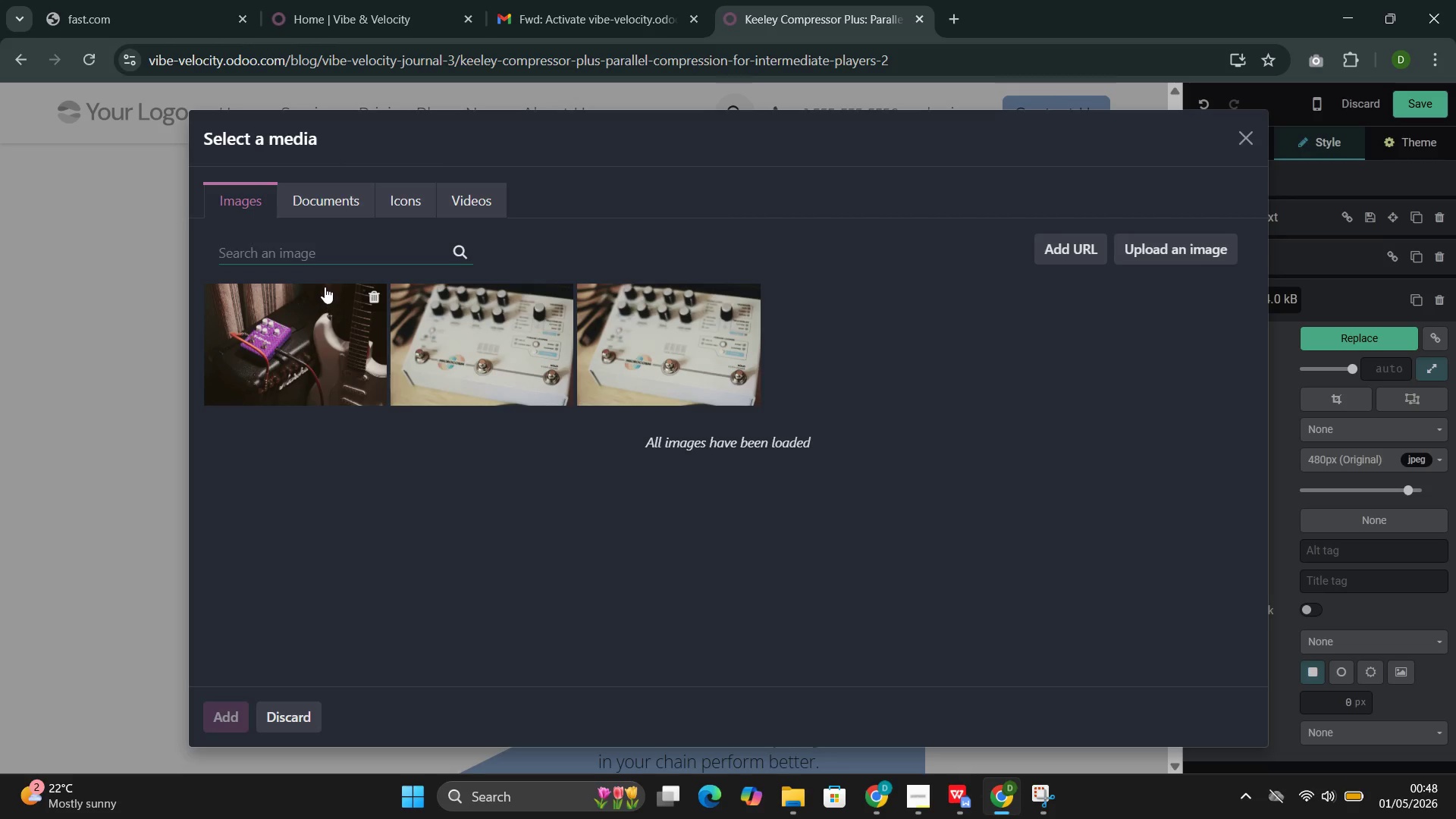 
left_click([318, 259])
 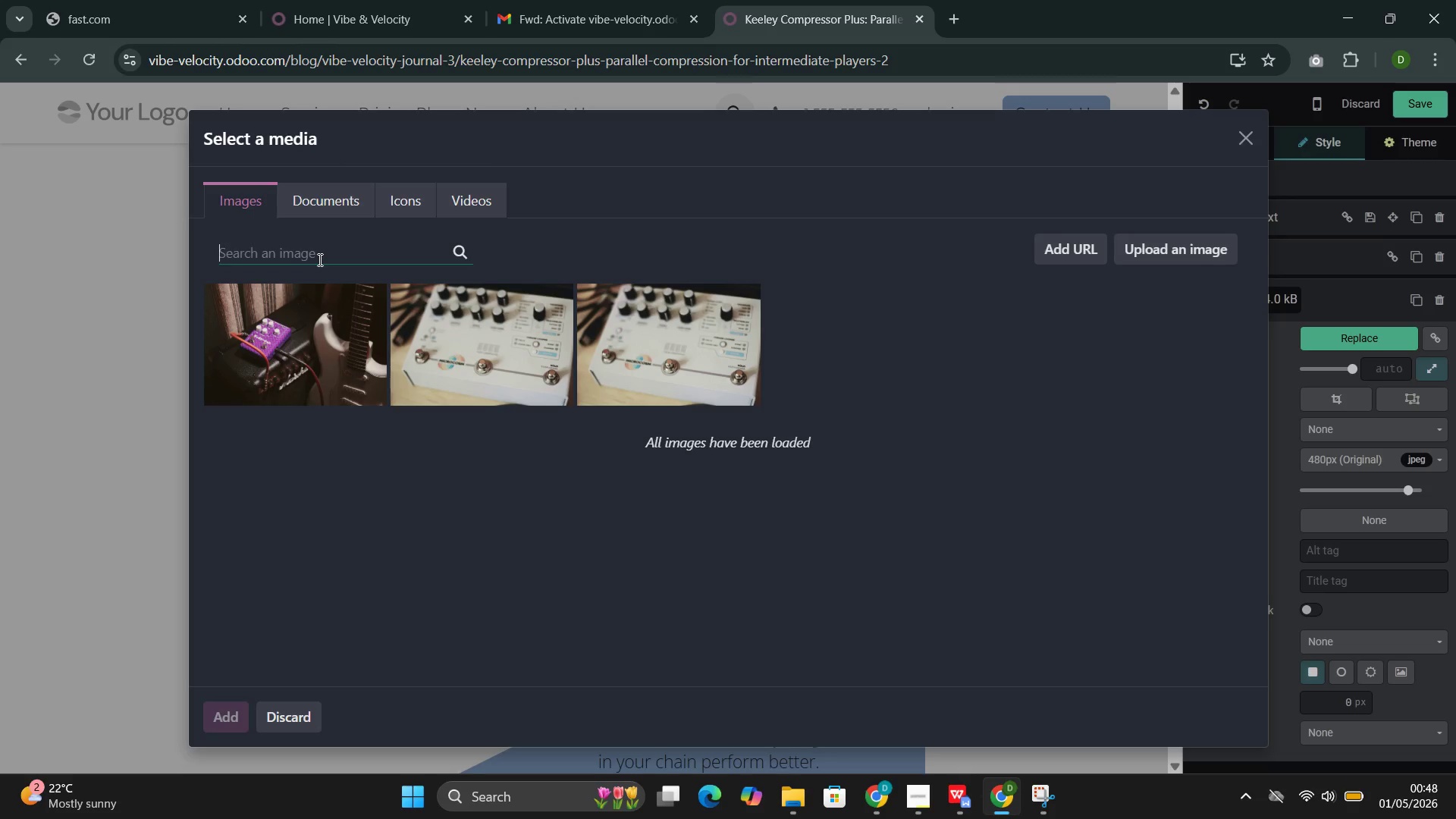 
key(Control+V)
 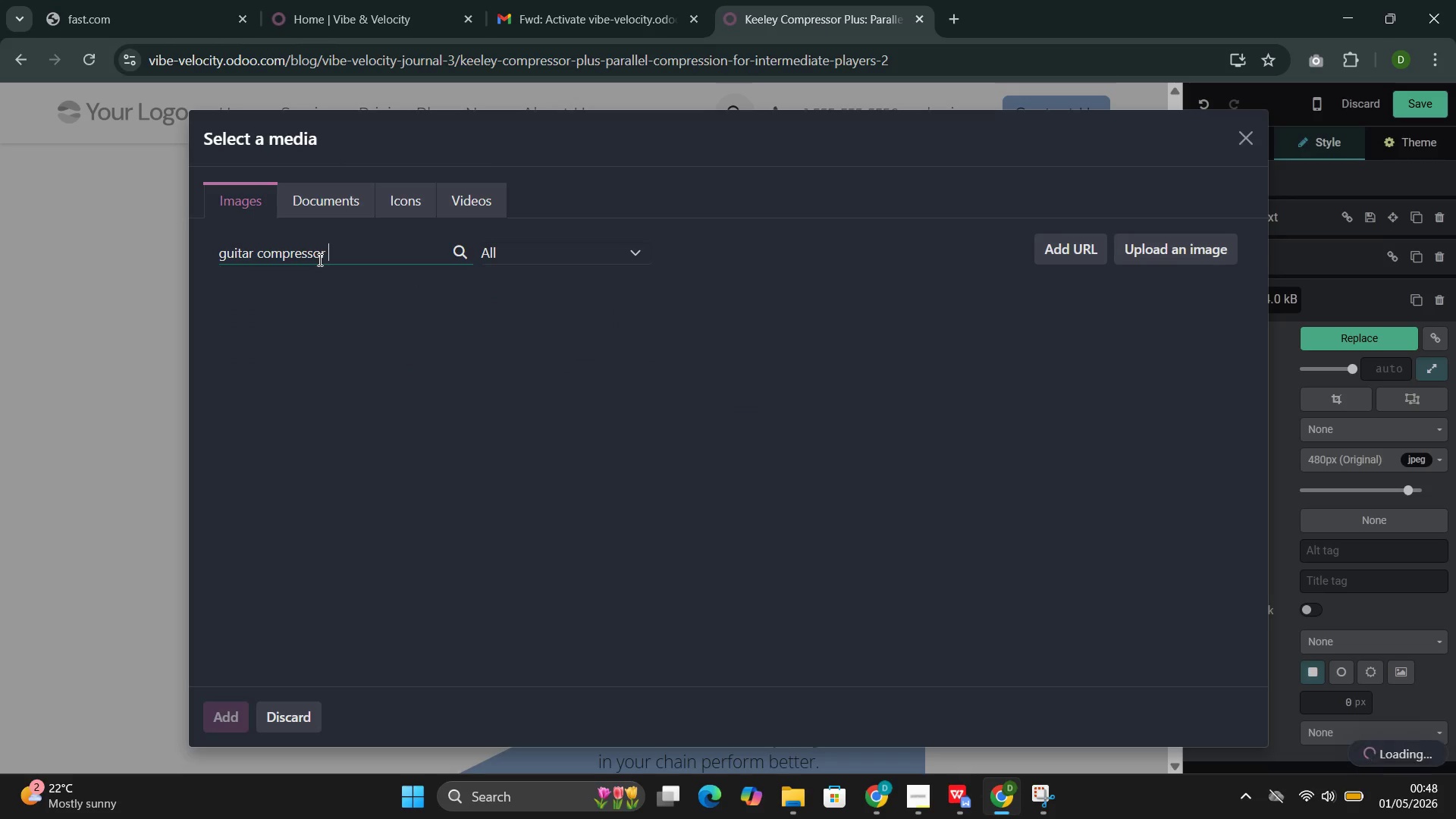 
key(Backspace)
 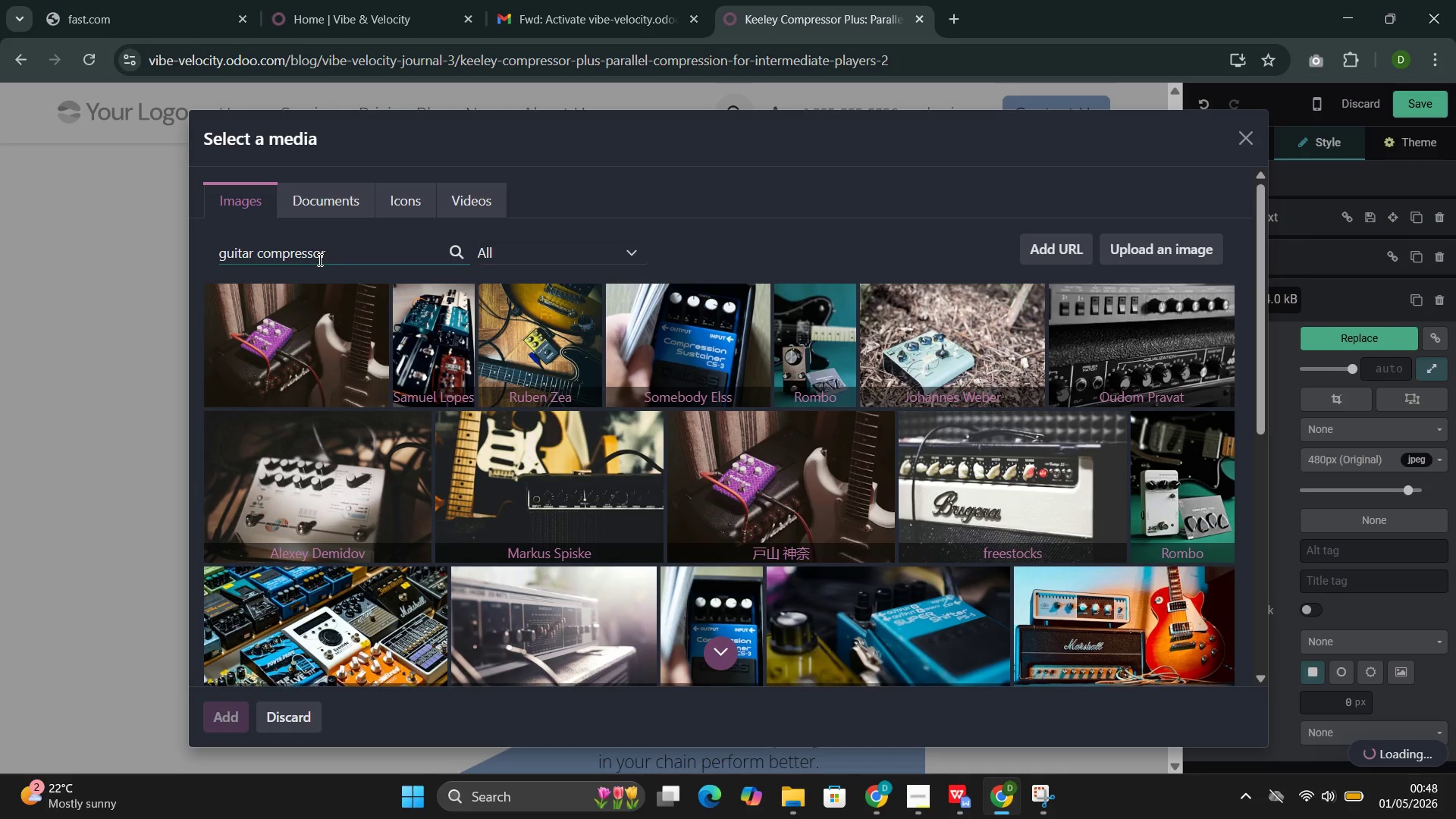 
wait(9.05)
 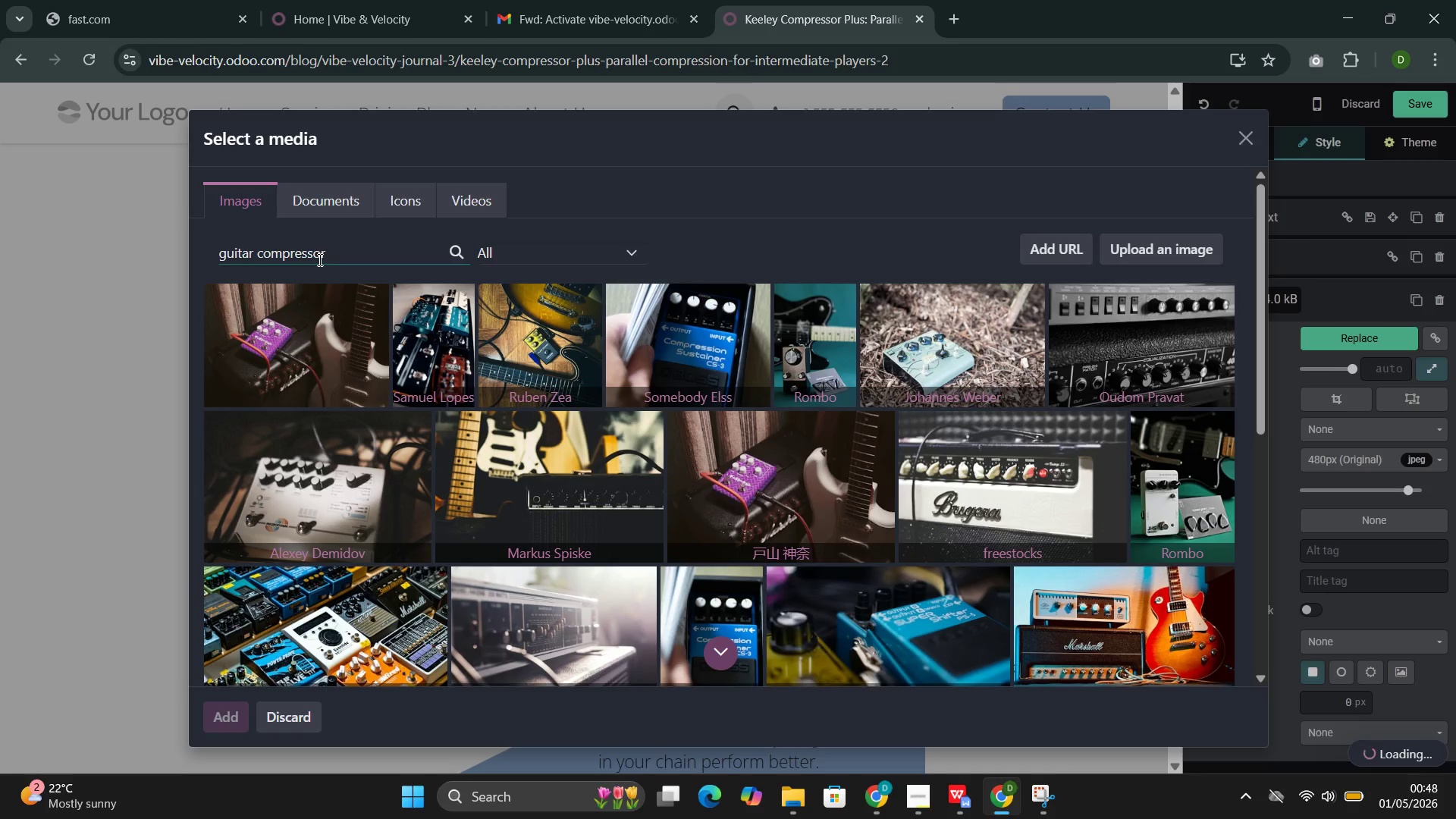 
key(Space)
 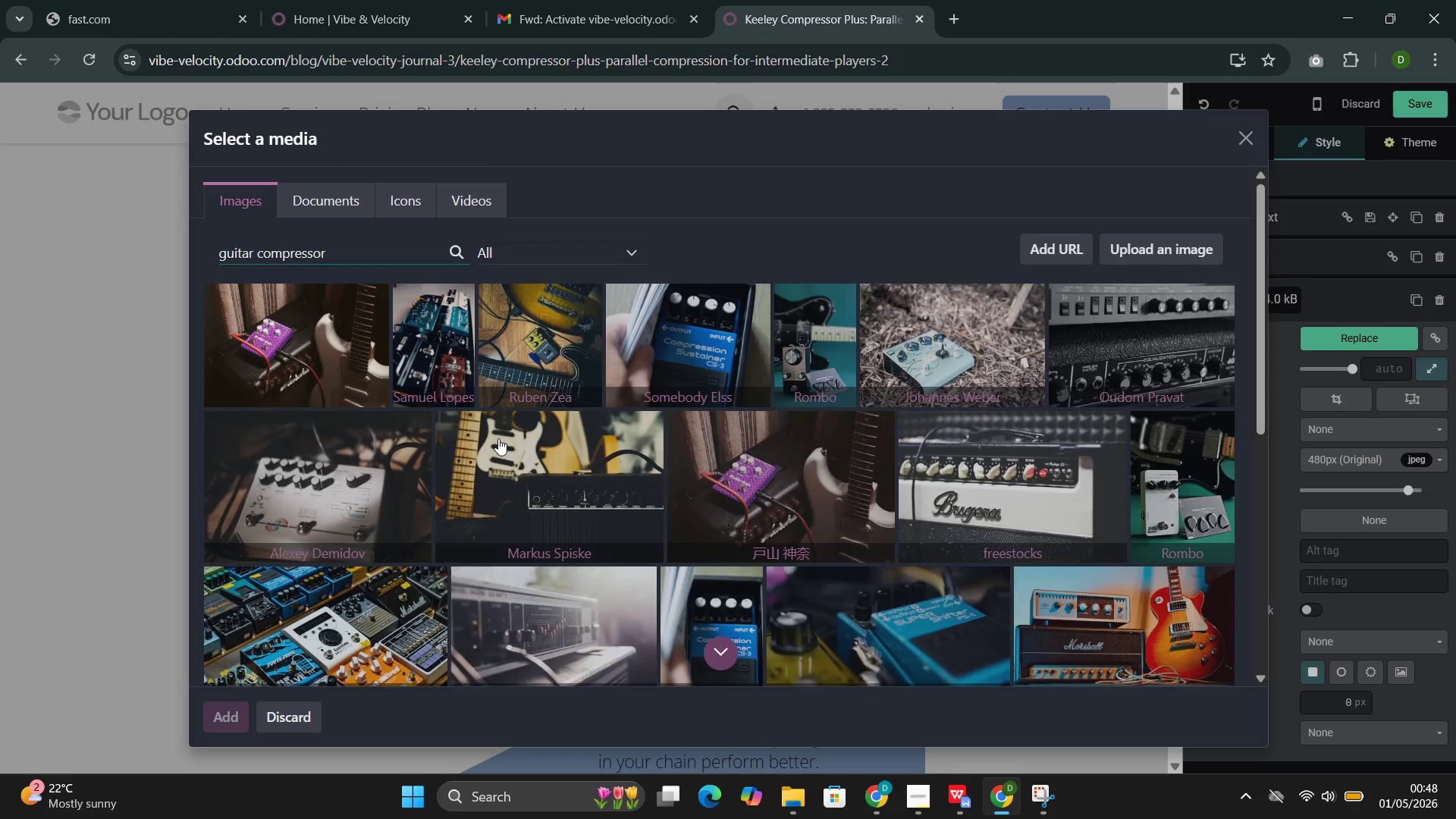 
mouse_move([583, 477])
 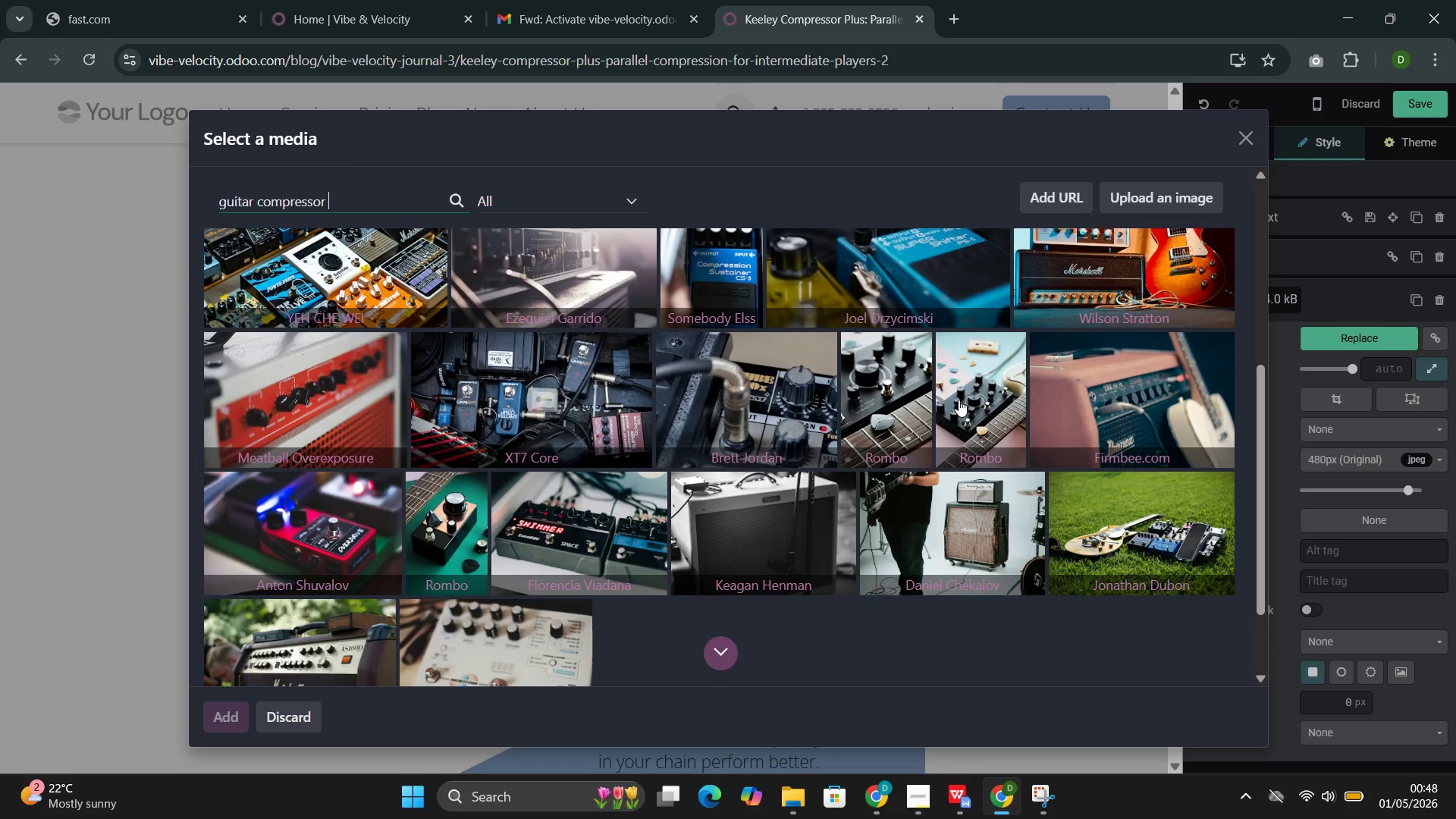 
left_click([959, 400])
 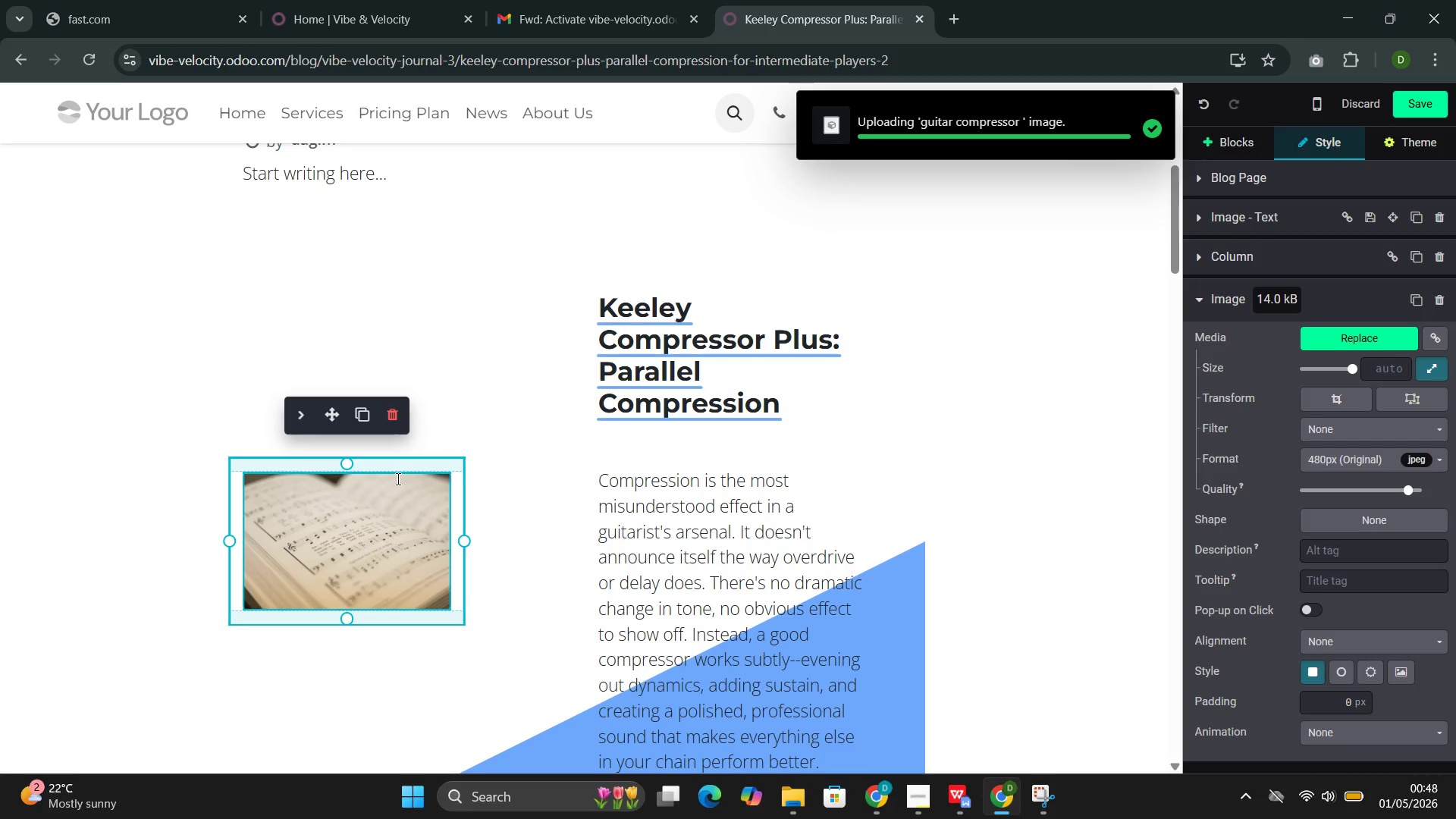 
left_click([362, 531])
 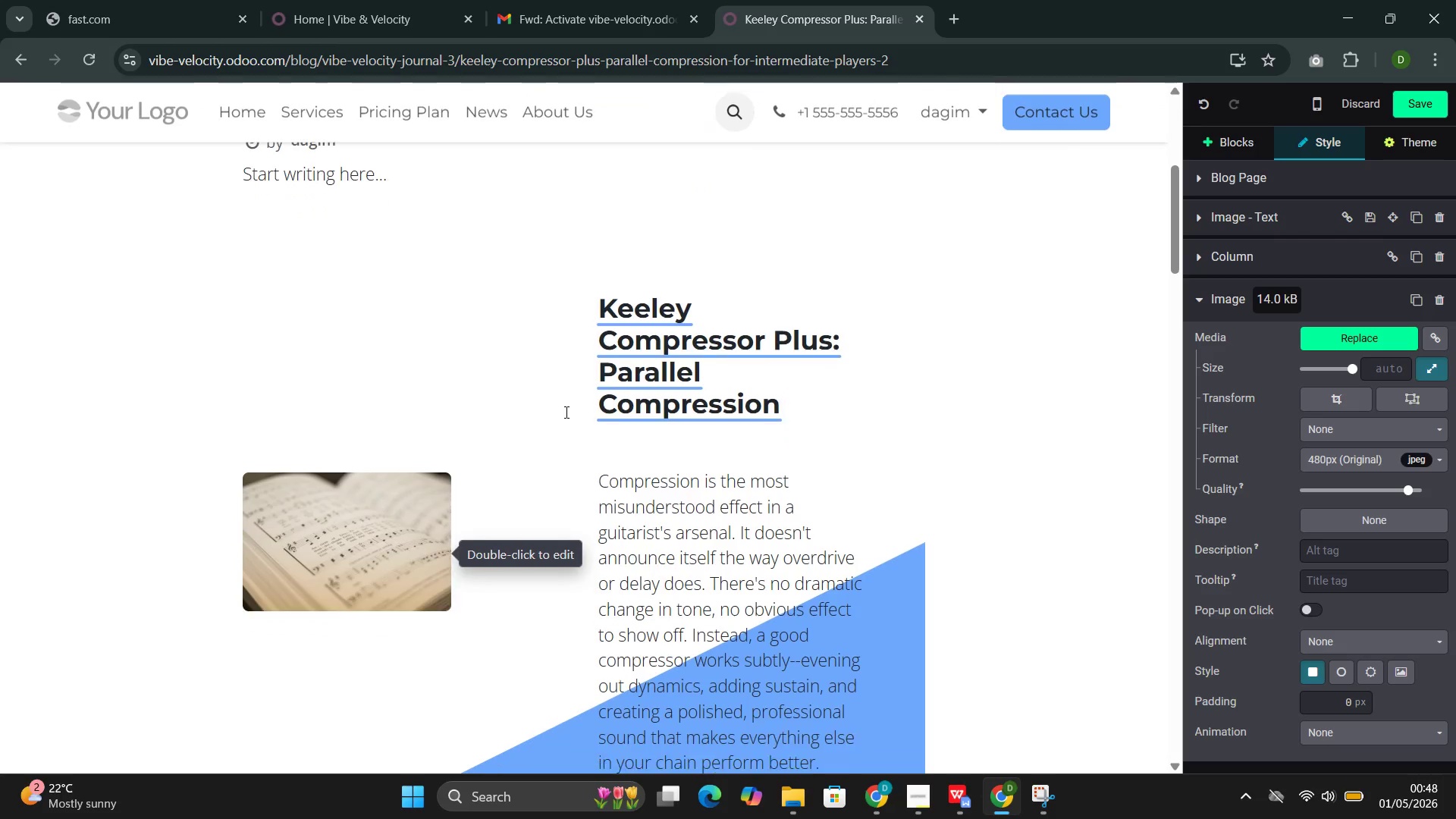 
left_click([400, 527])
 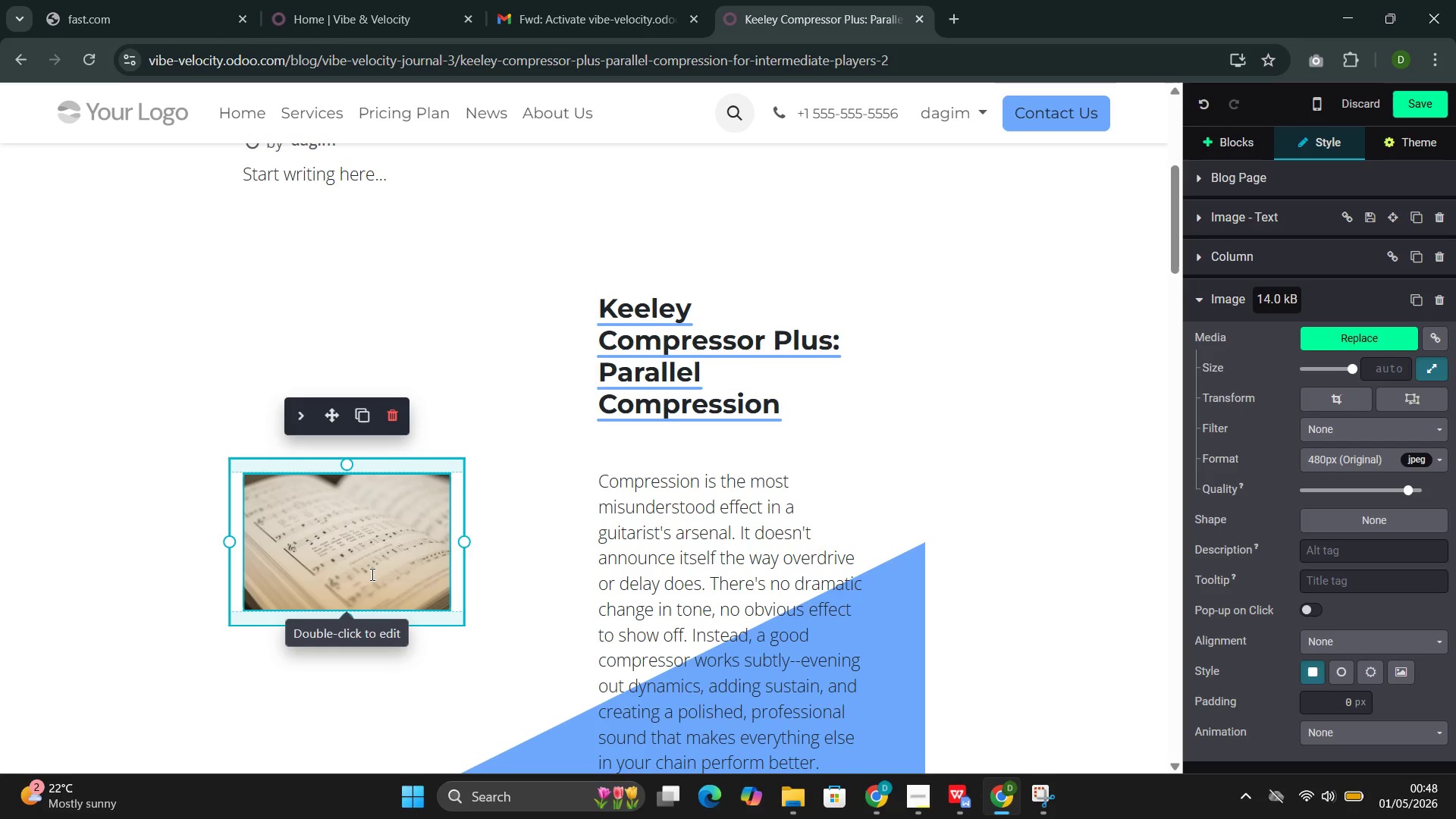 
double_click([371, 574])
 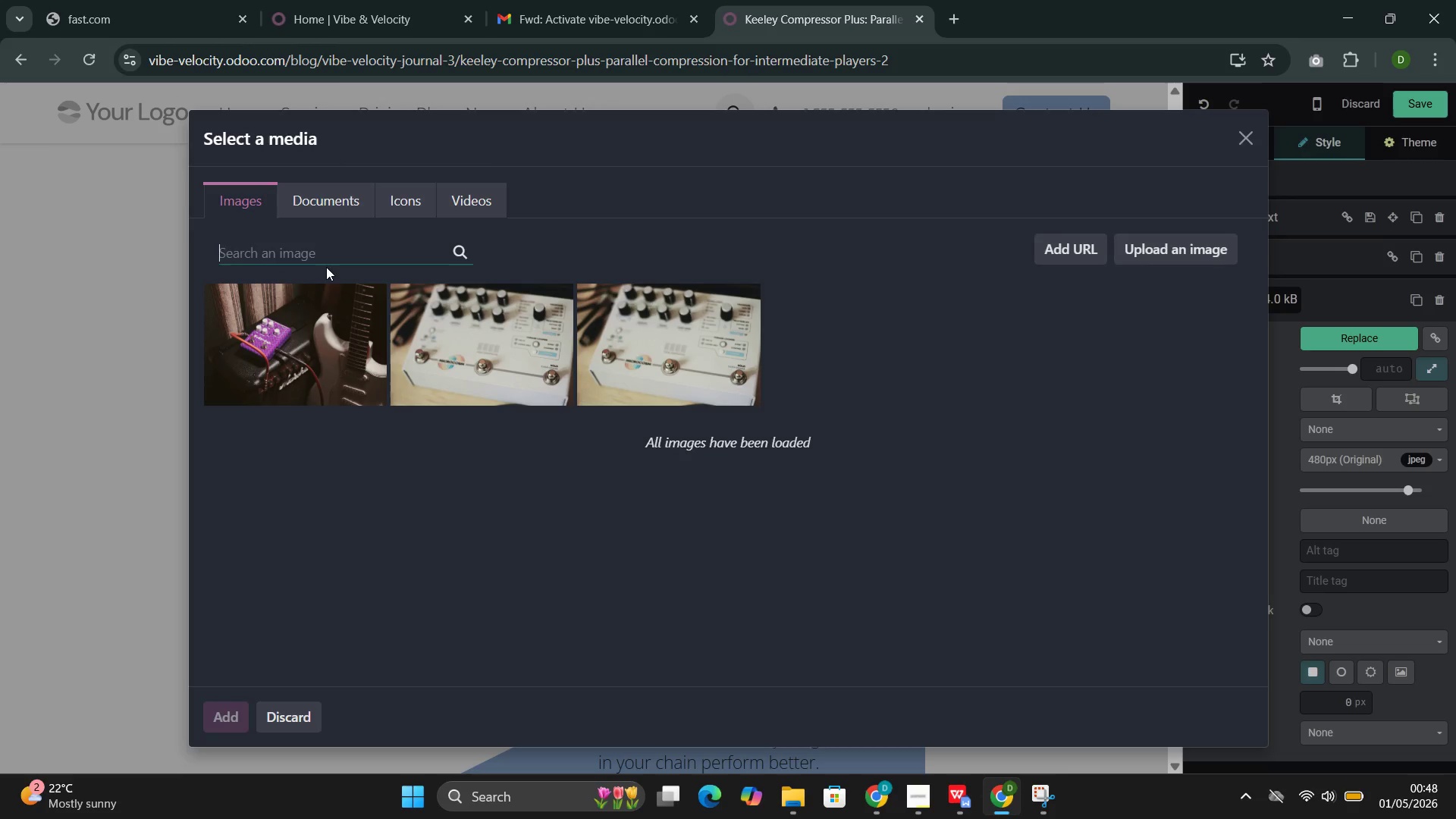 
left_click([348, 253])
 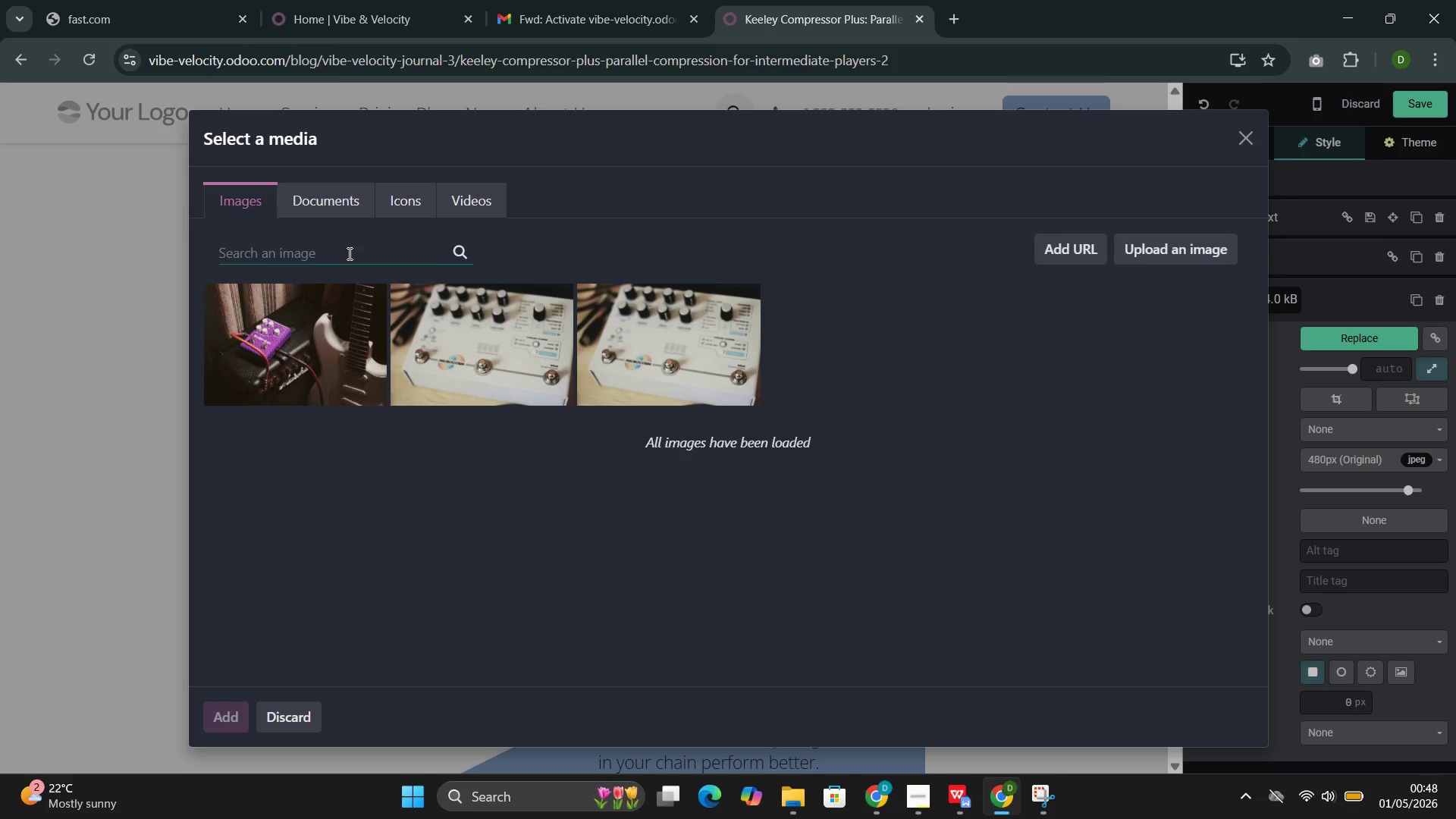 
key(Control+V)
 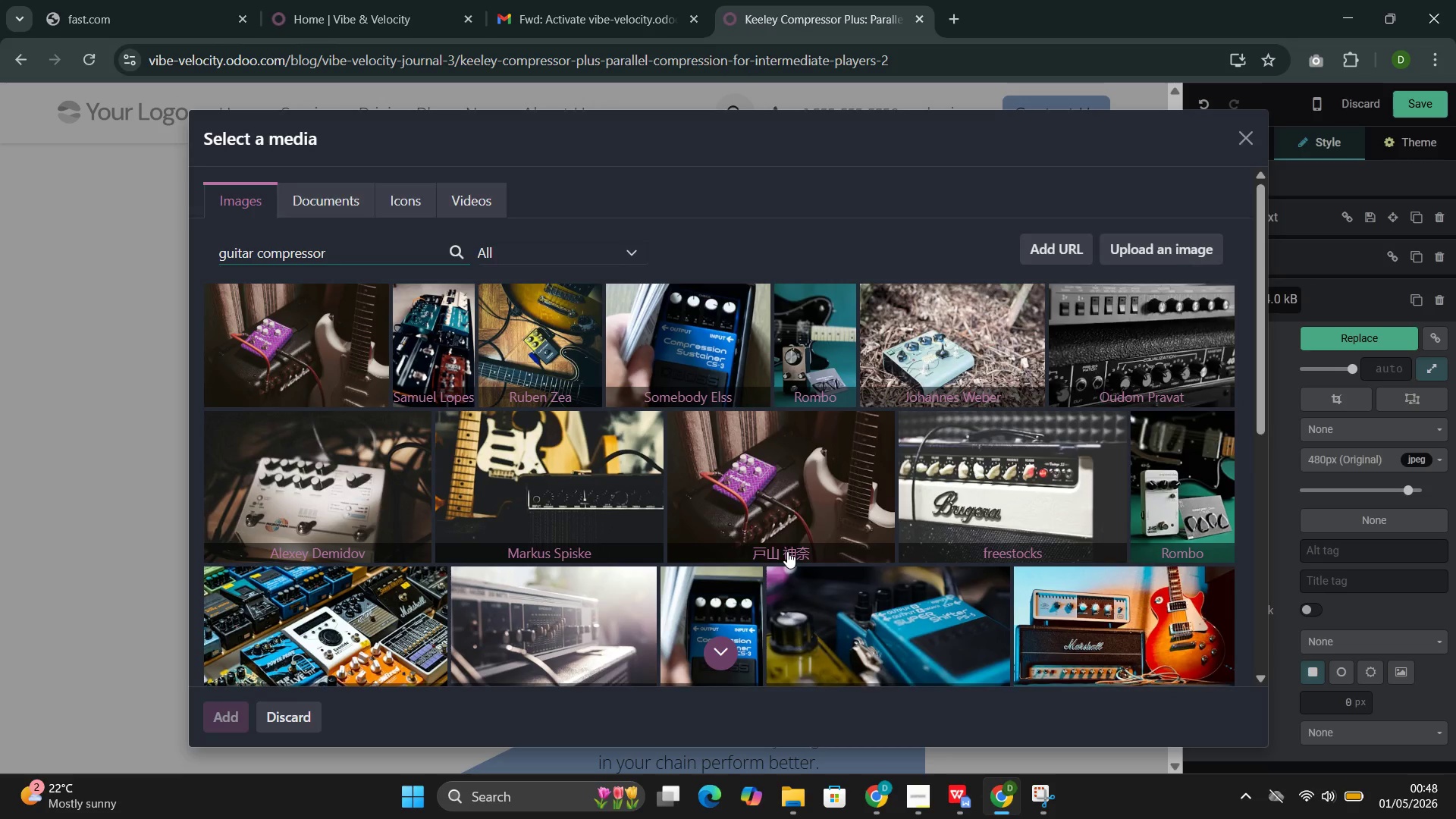 
wait(6.62)
 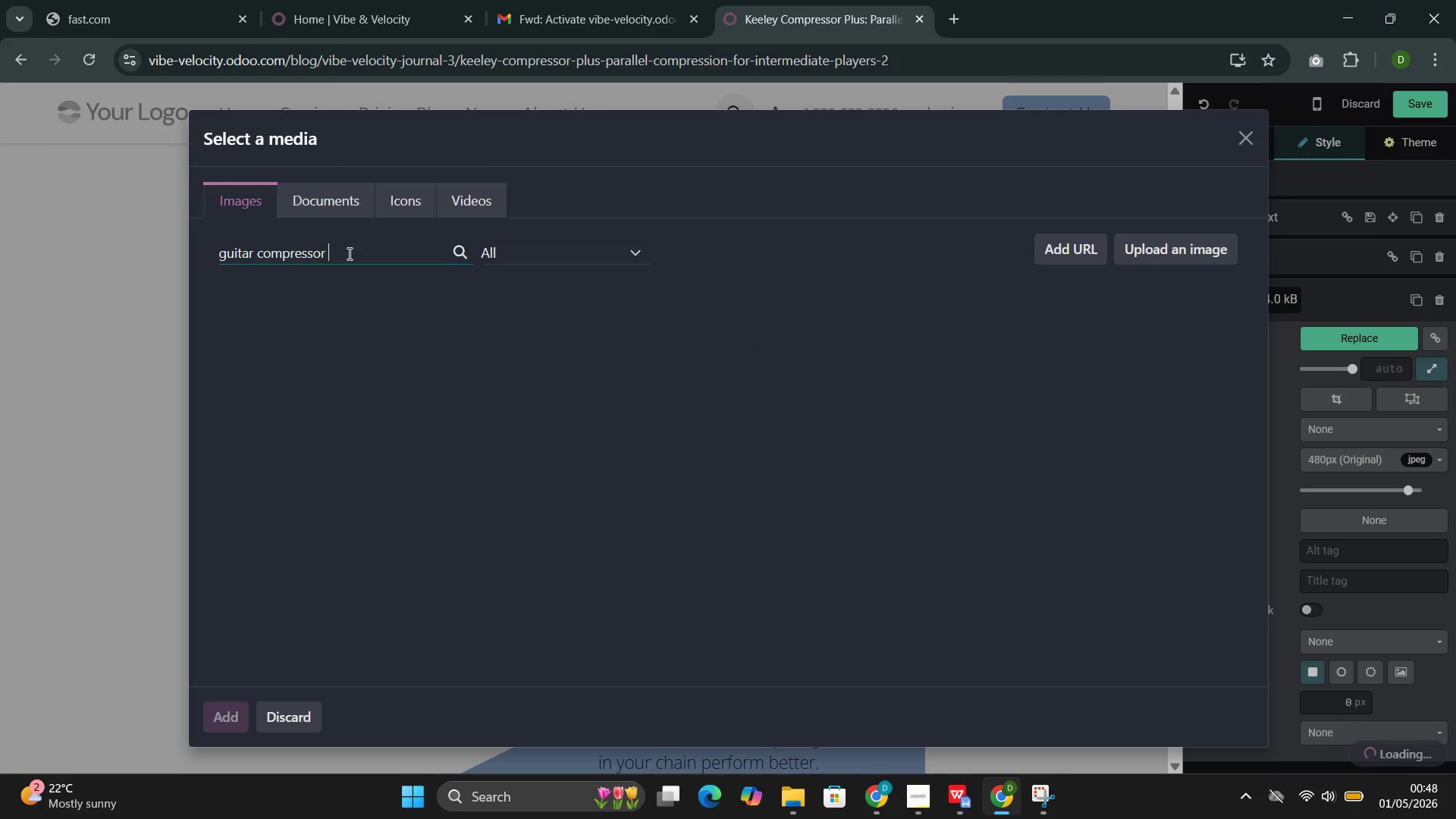 
left_click([877, 535])
 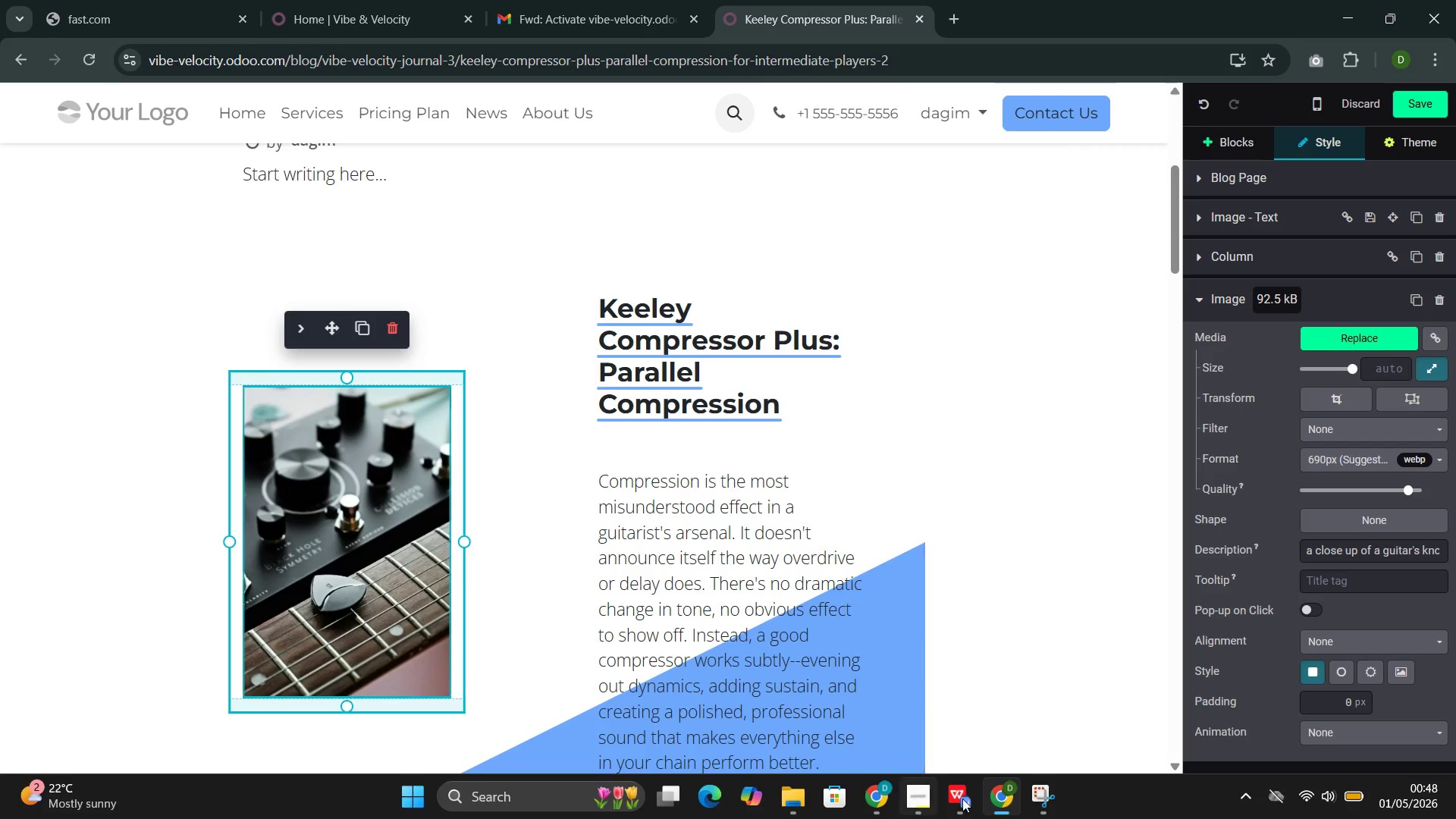 
wait(12.33)
 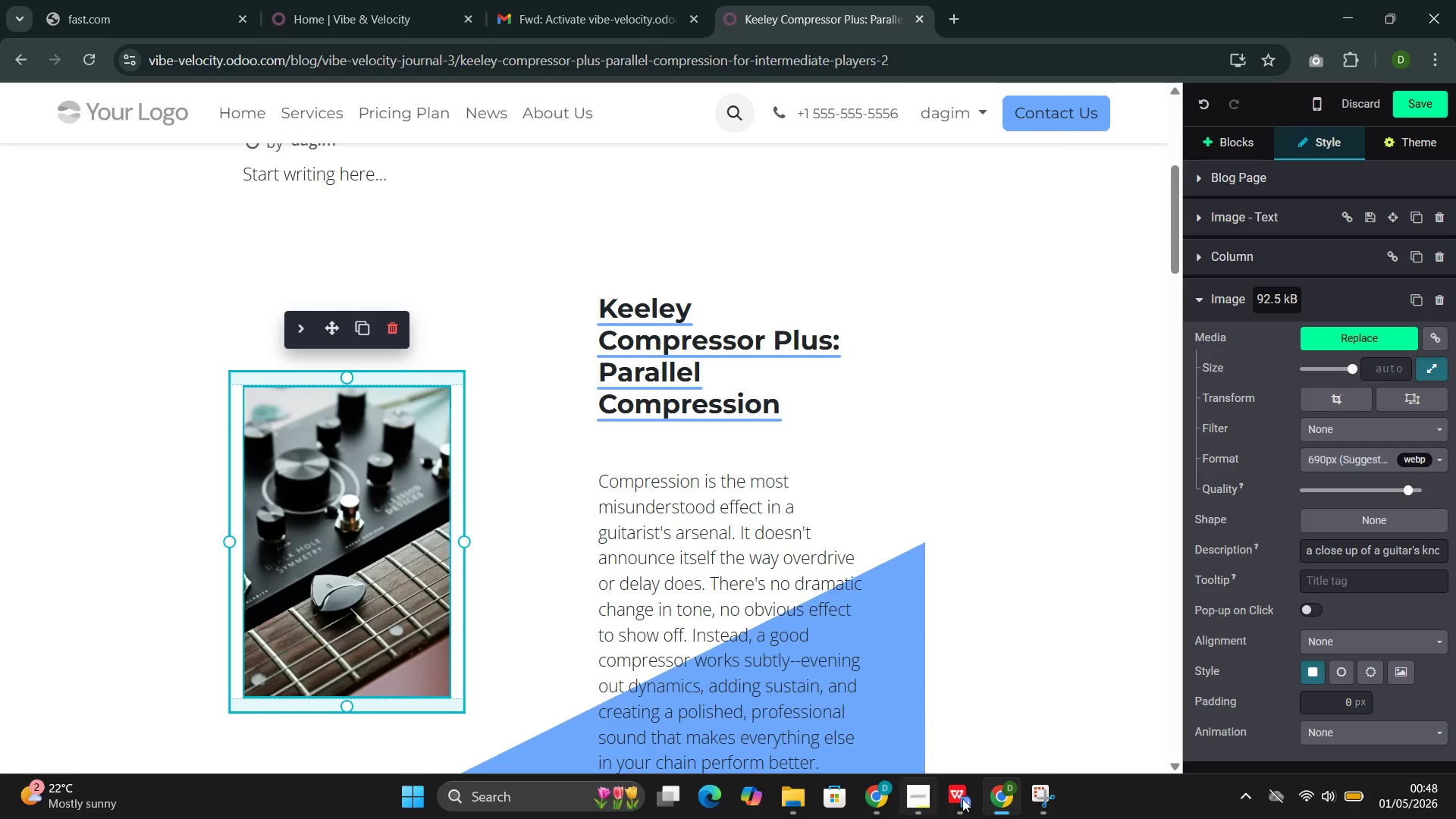 
left_click([843, 622])
 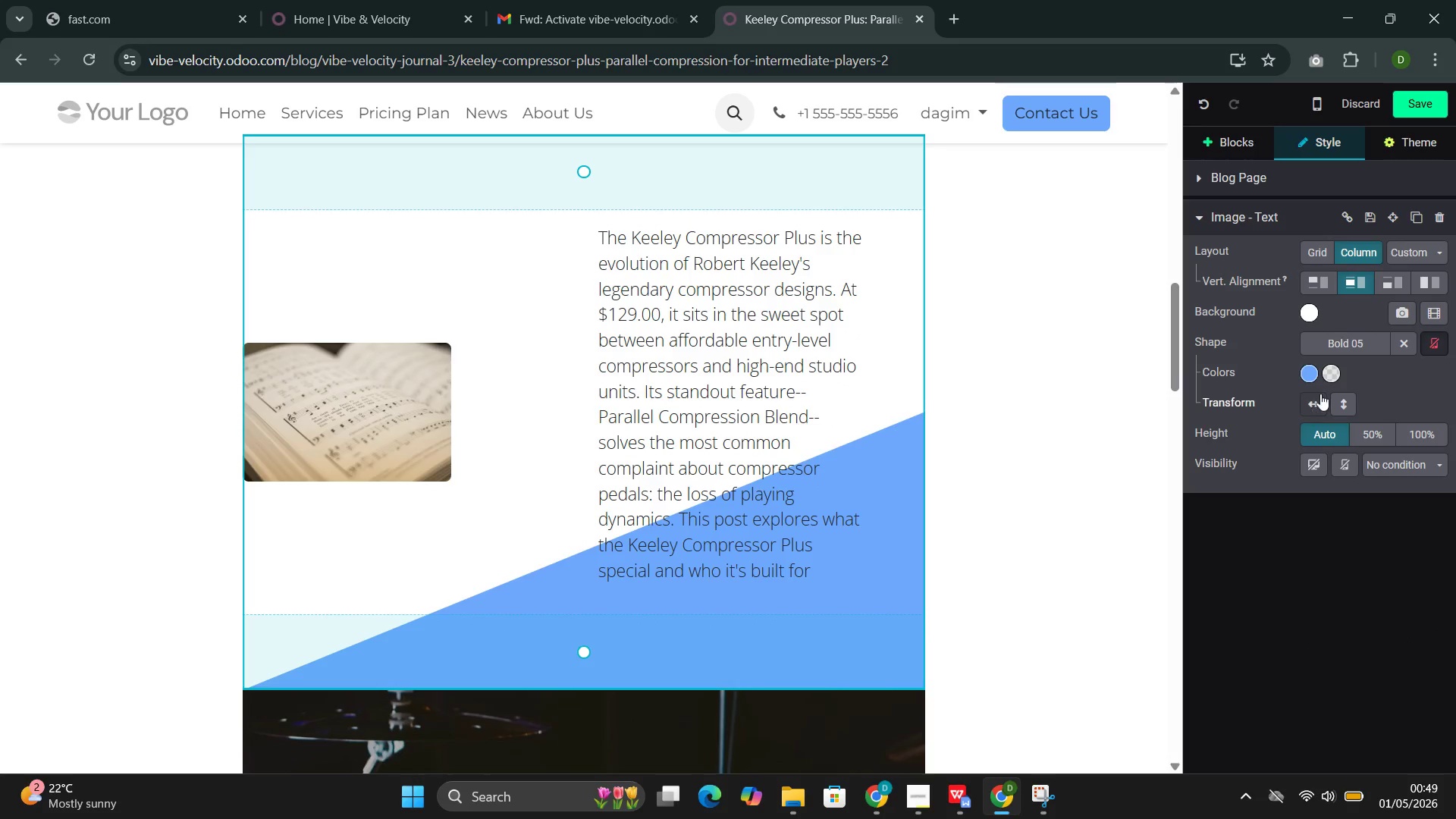 
left_click([1311, 406])
 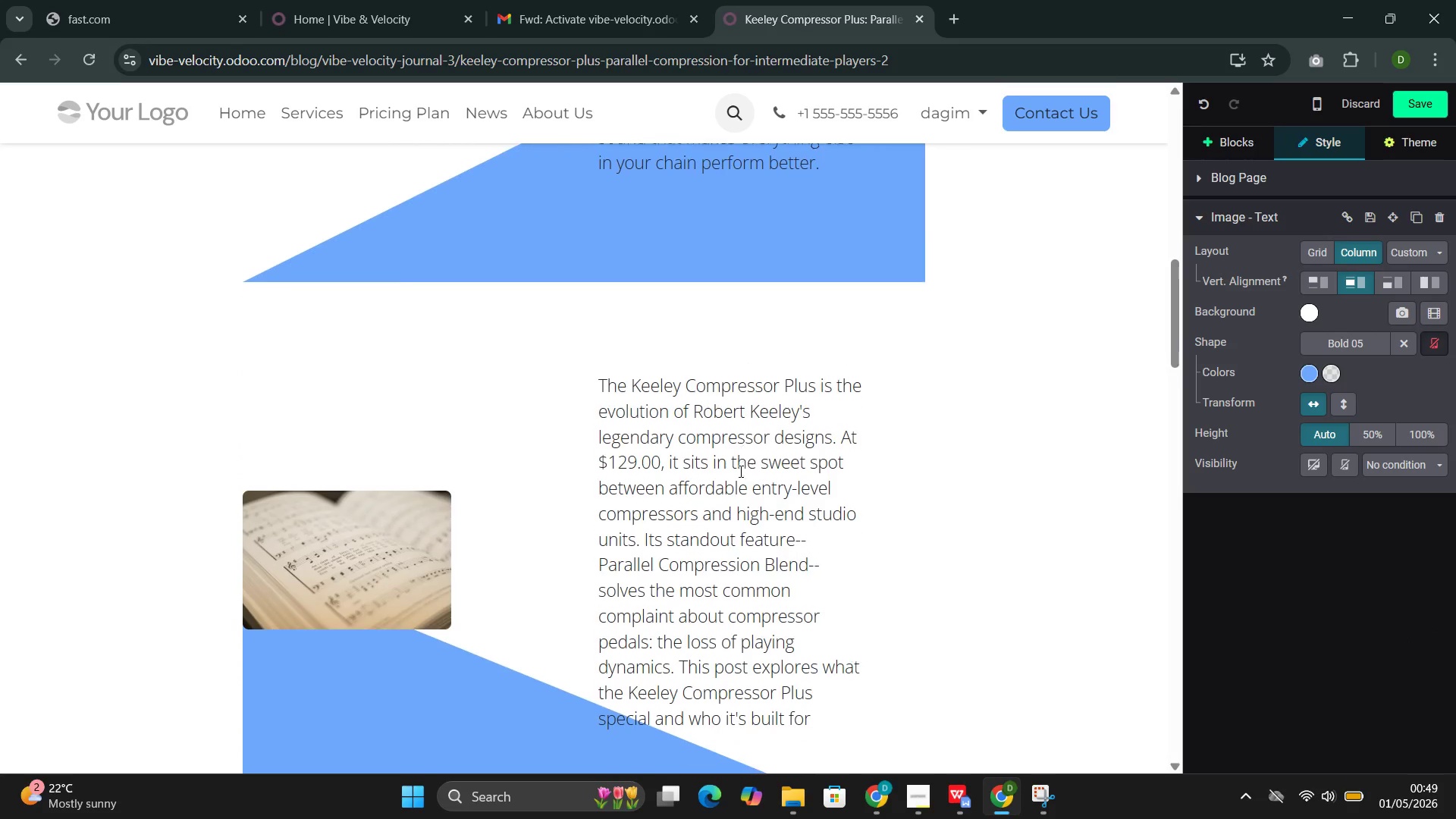 
wait(5.55)
 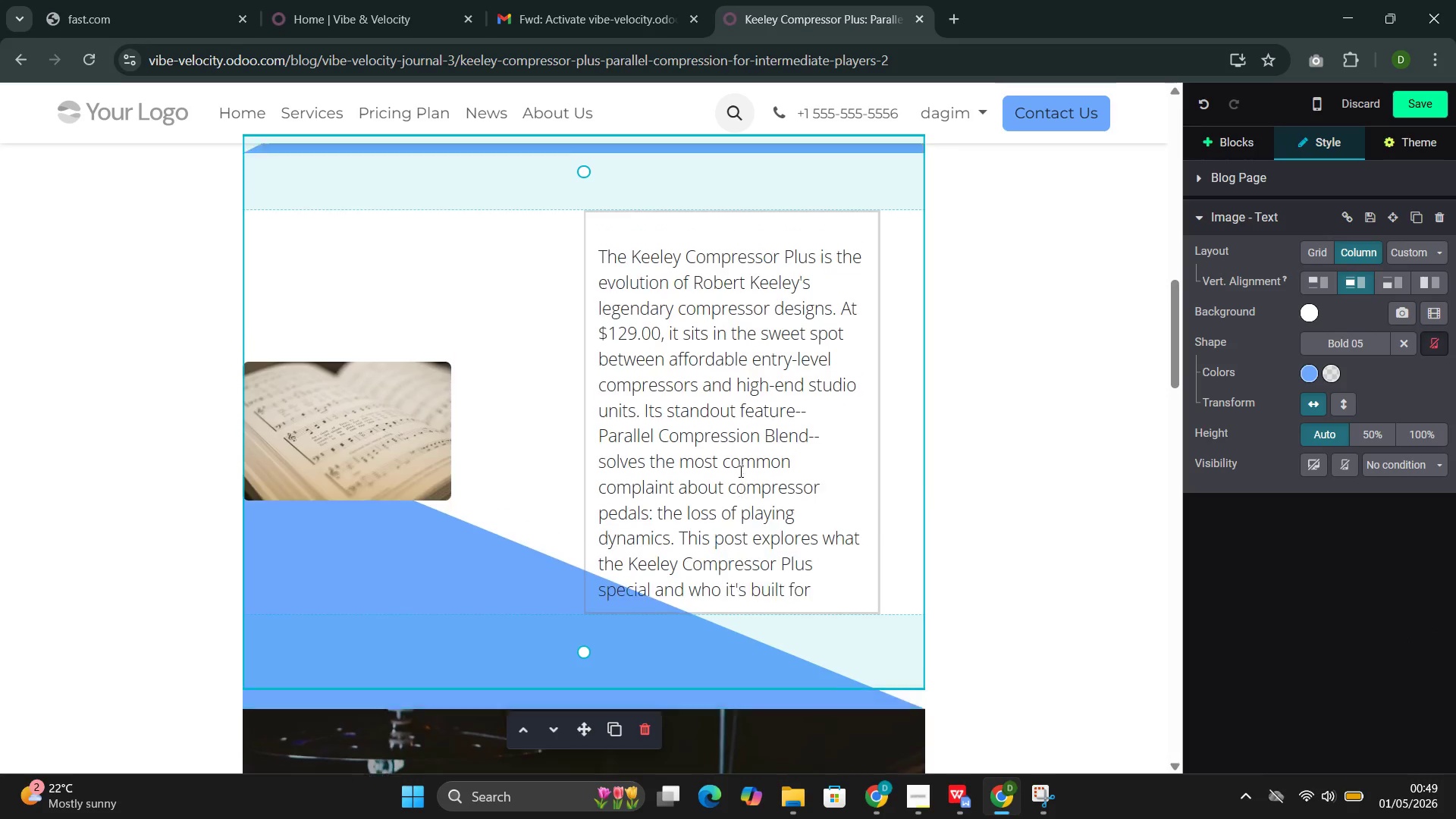 
double_click([367, 485])
 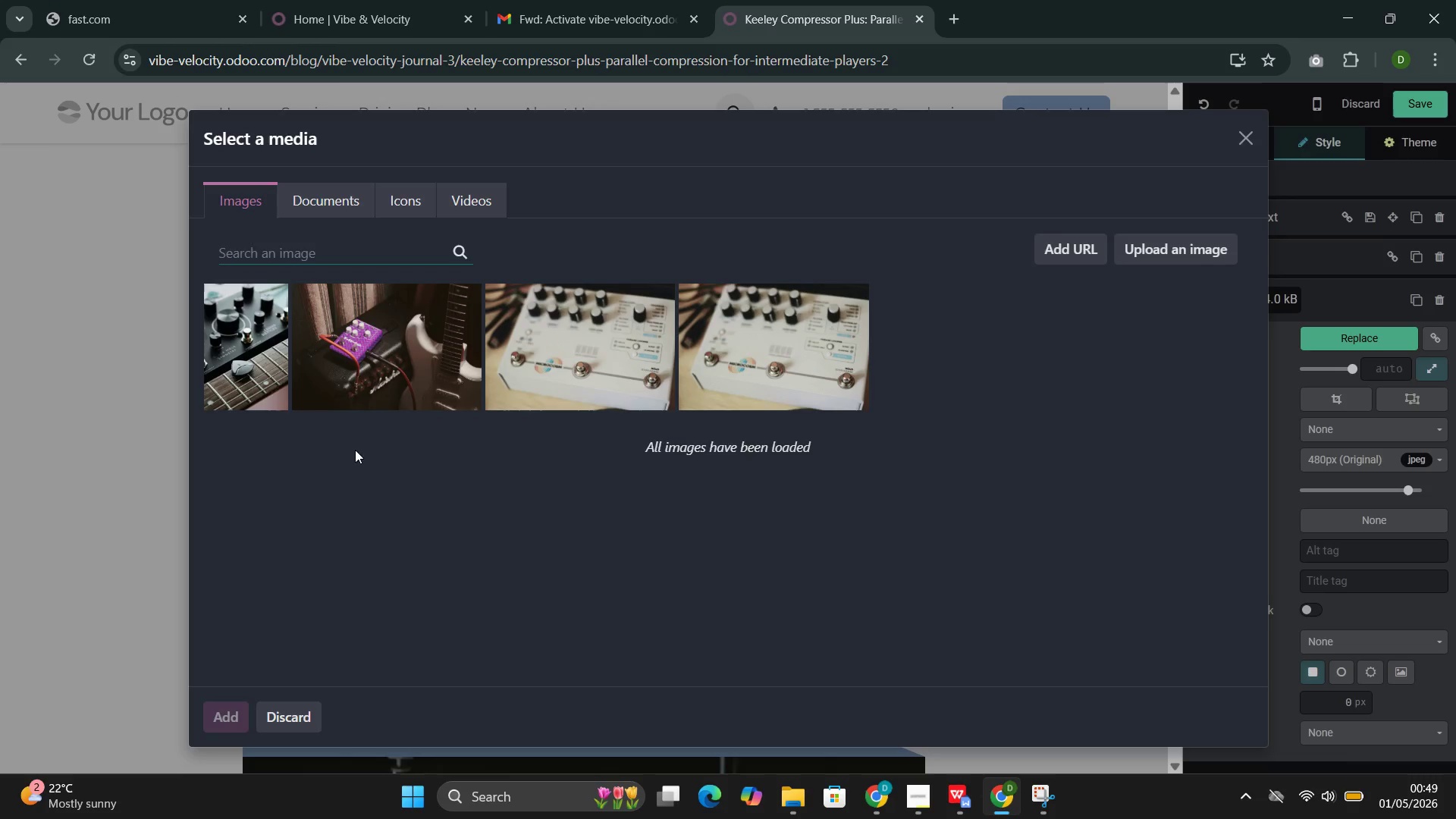 
left_click([358, 253])
 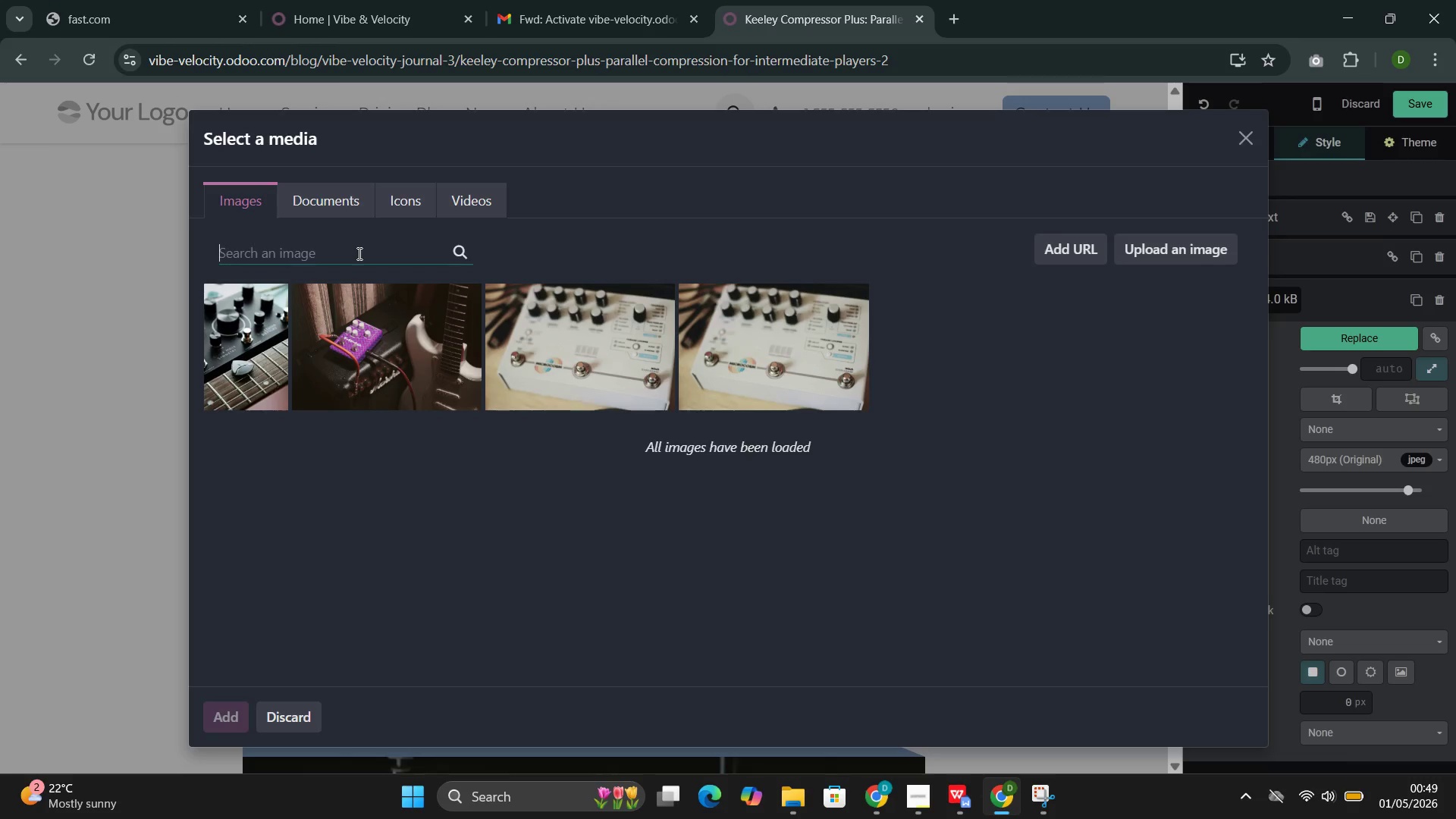 
key(Control+V)
 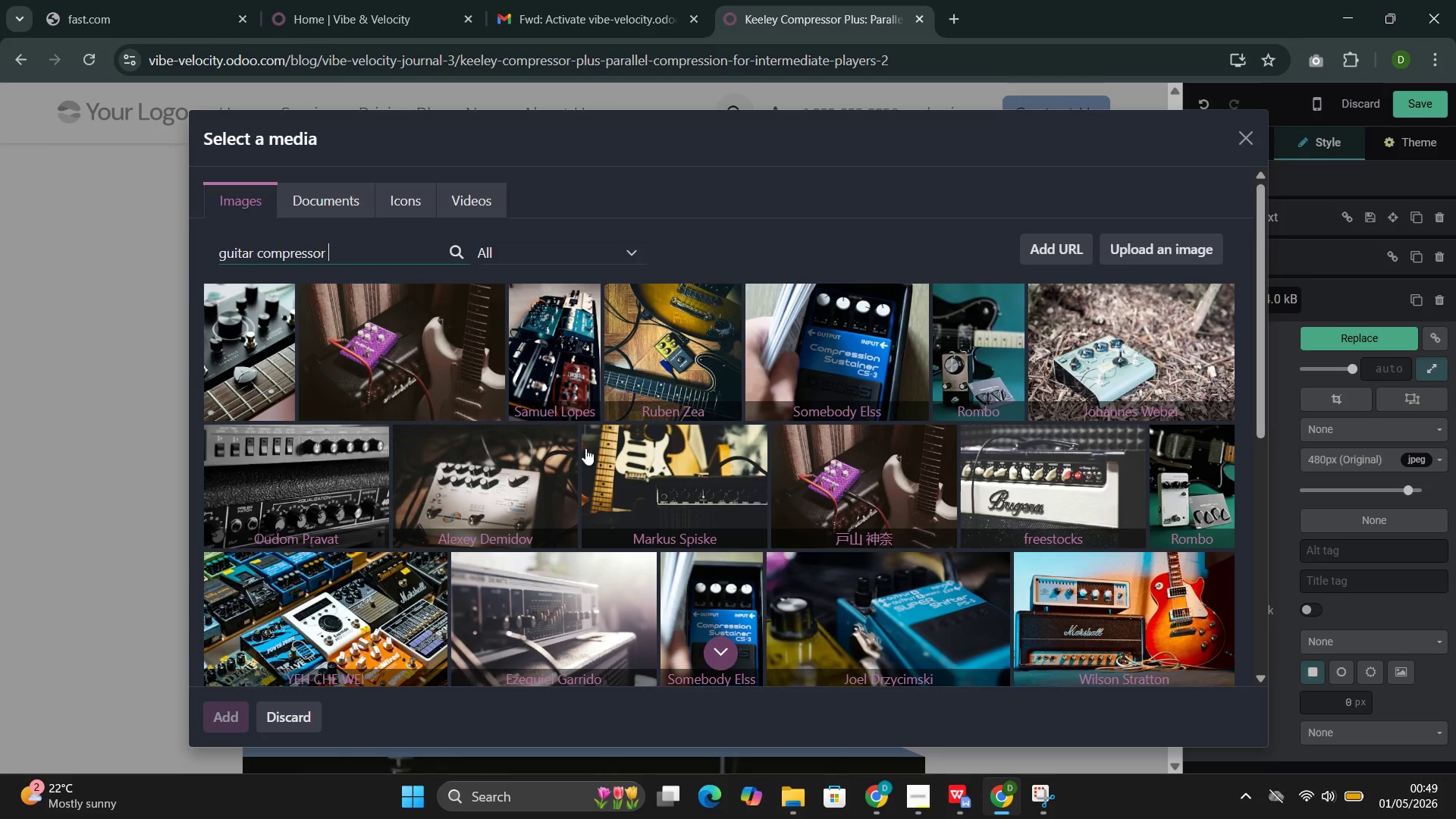 
wait(8.83)
 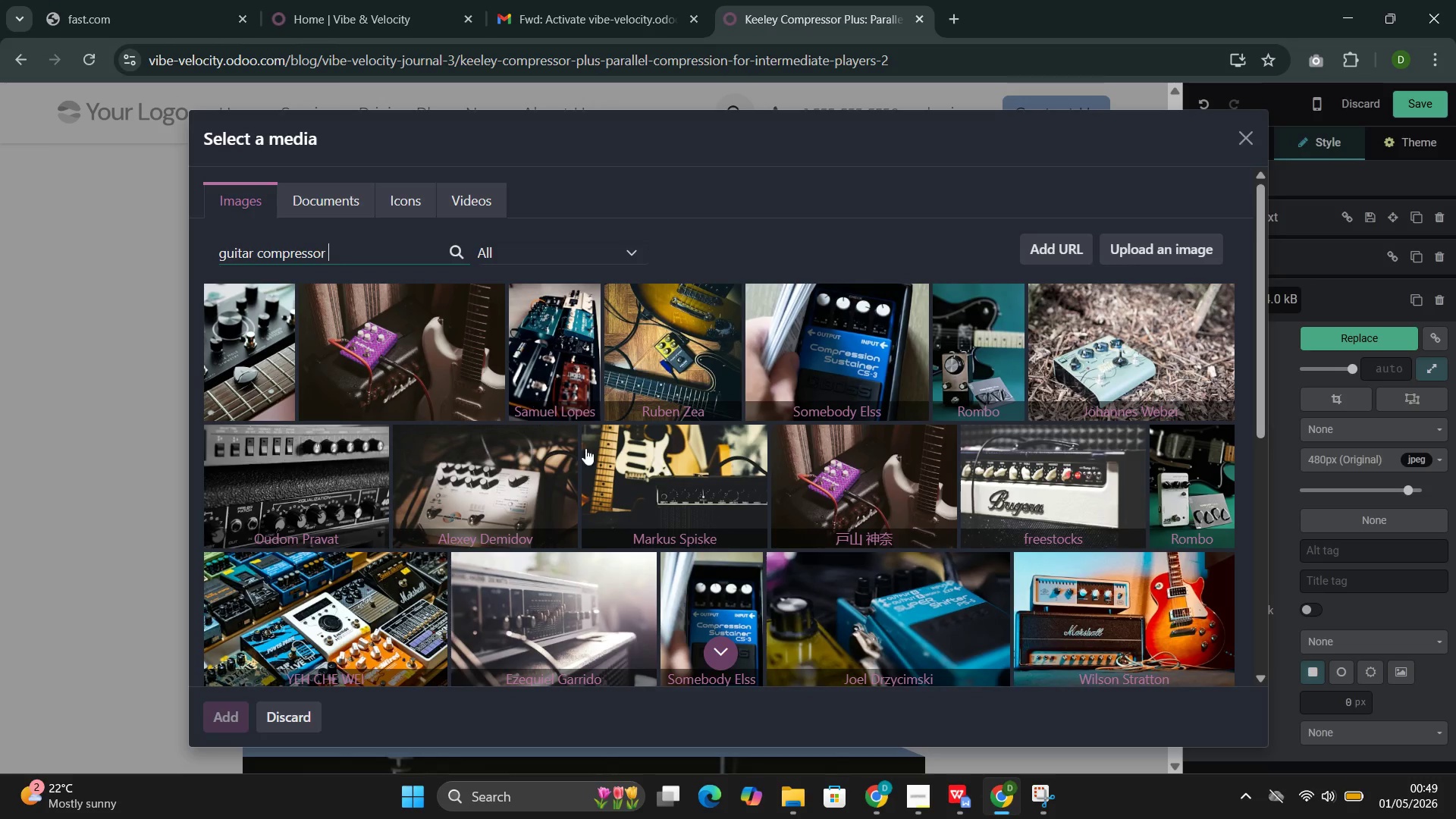 
left_click([451, 612])
 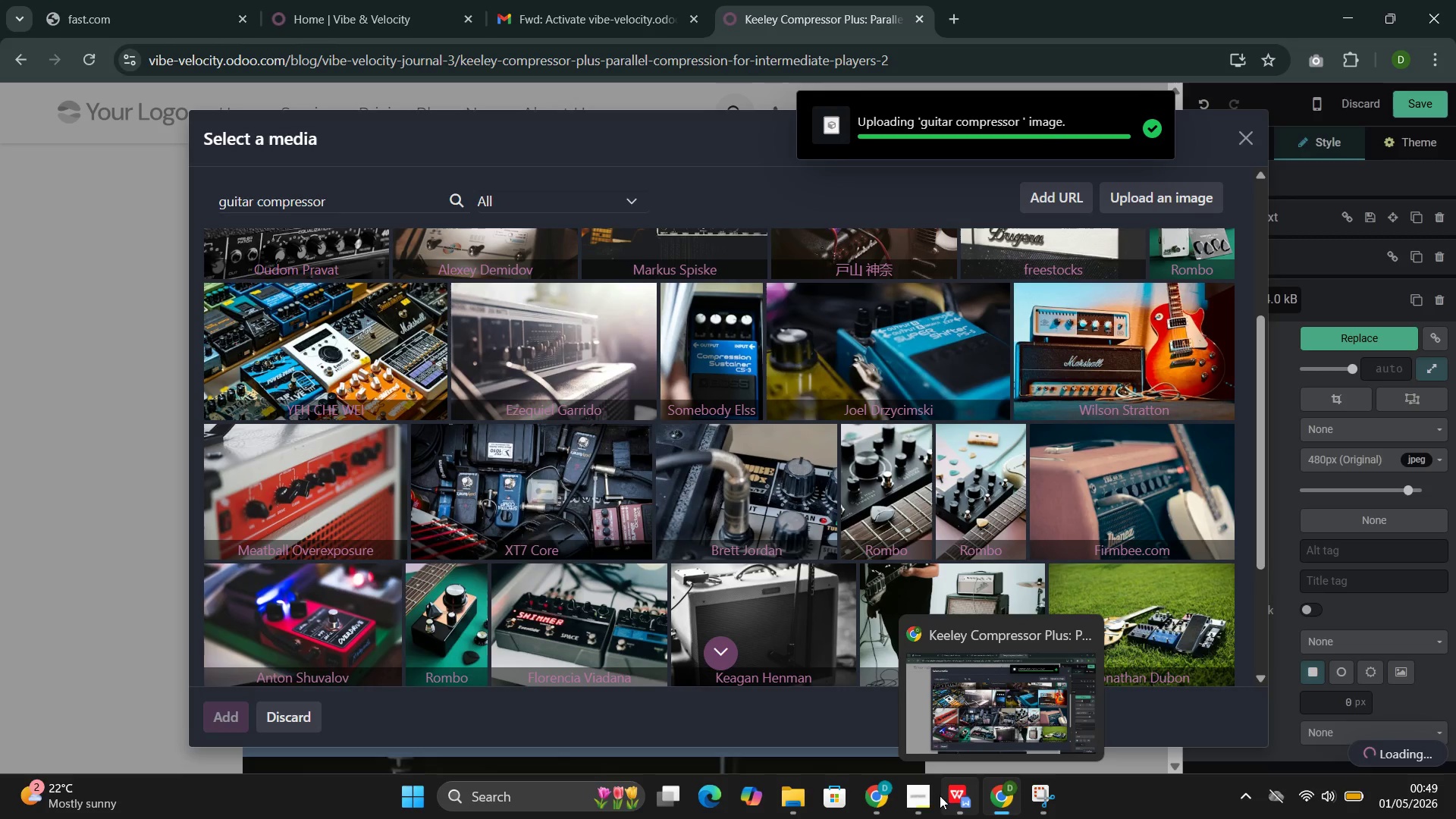 
left_click([855, 708])